 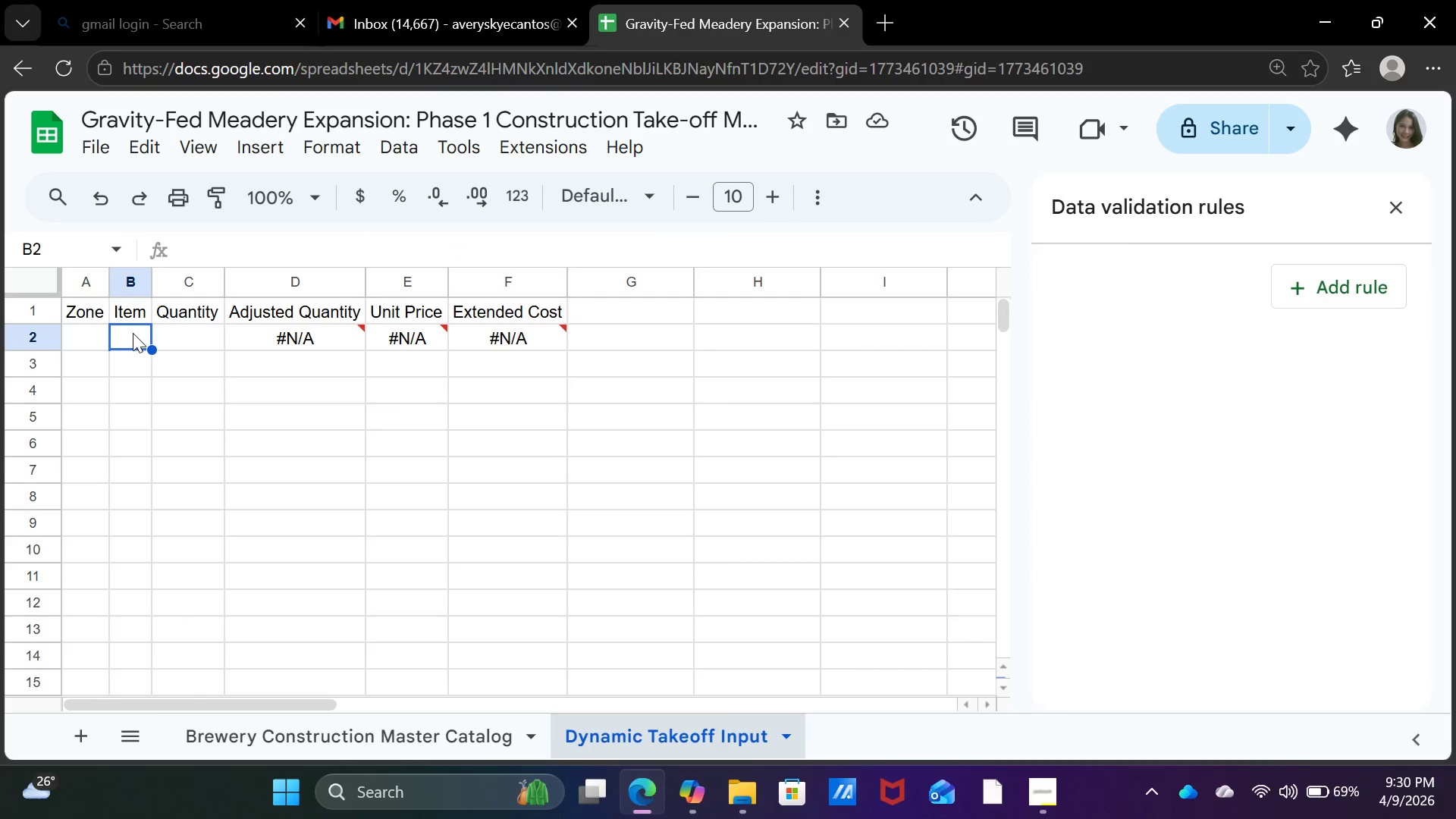 
left_click([146, 381])
 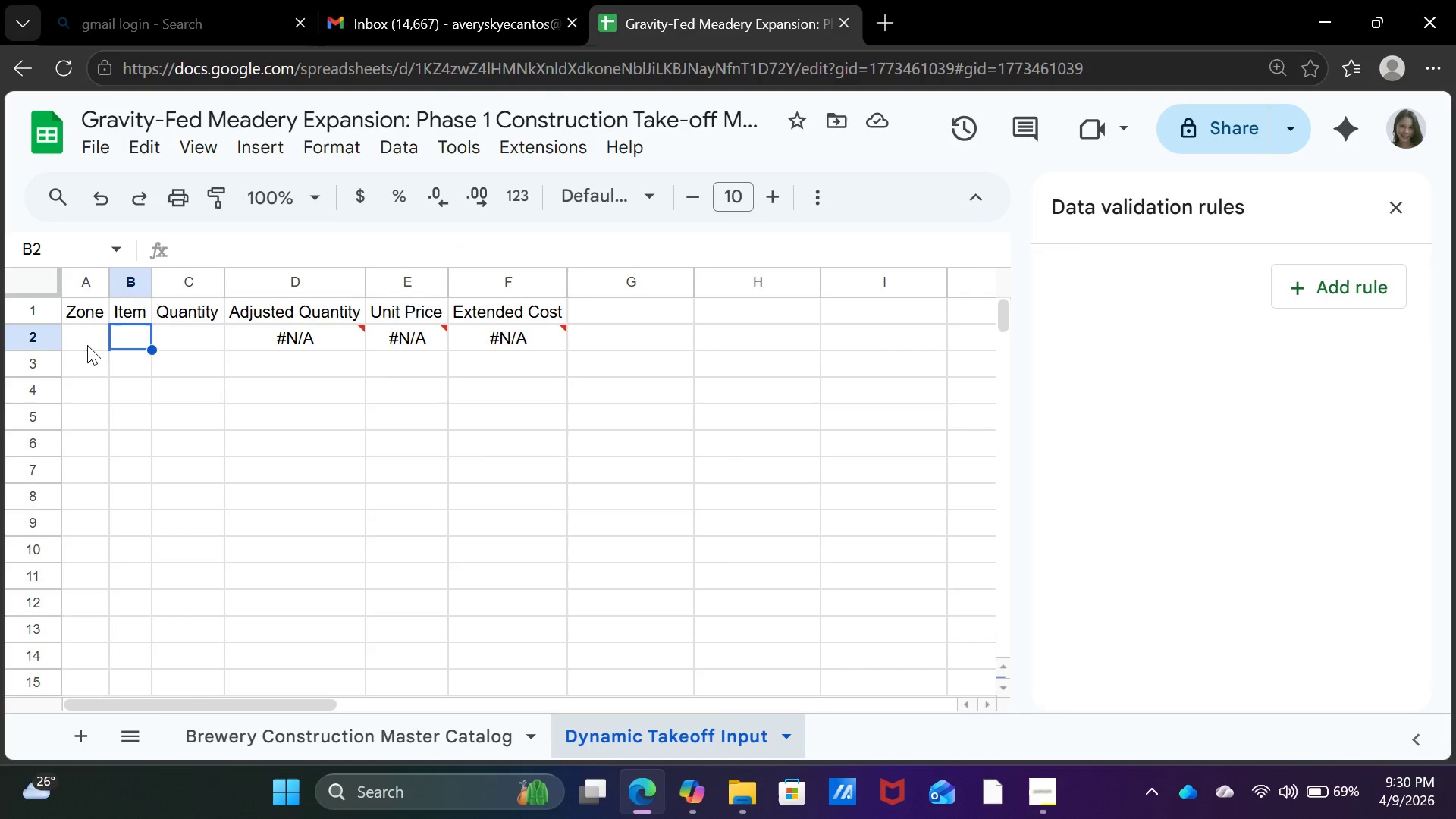 
double_click([87, 345])
 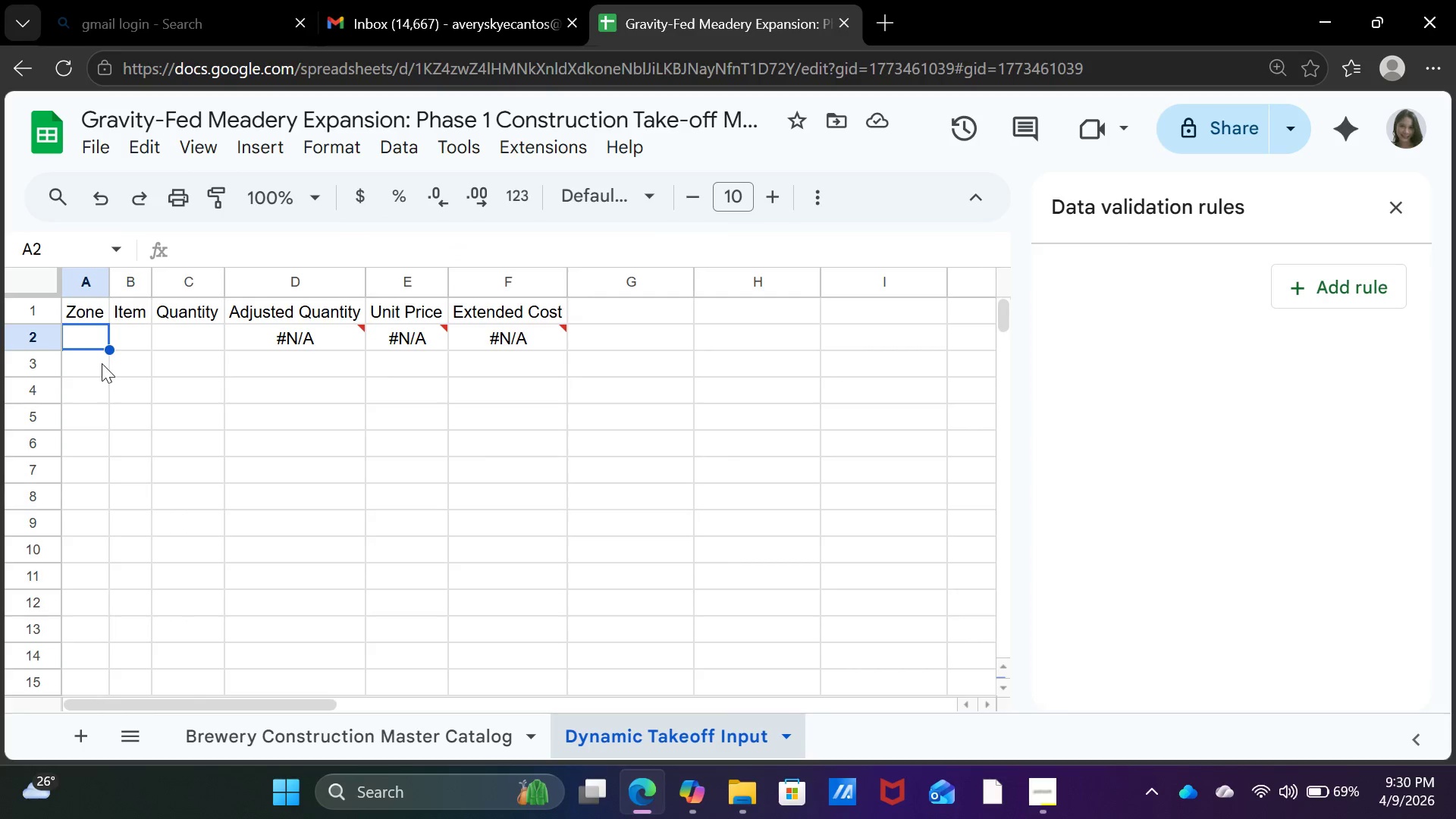 
left_click([99, 362])
 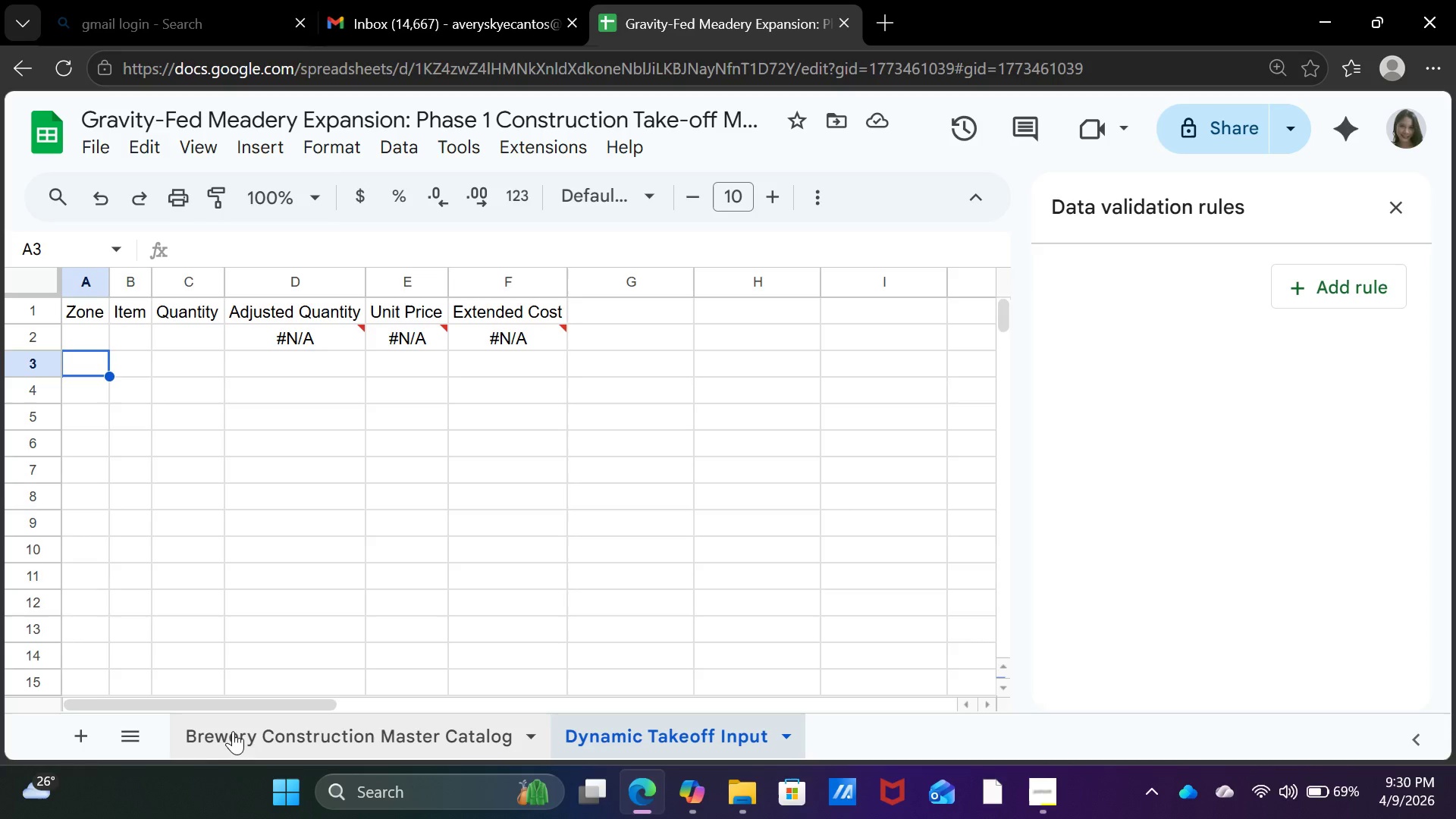 
left_click([233, 736])
 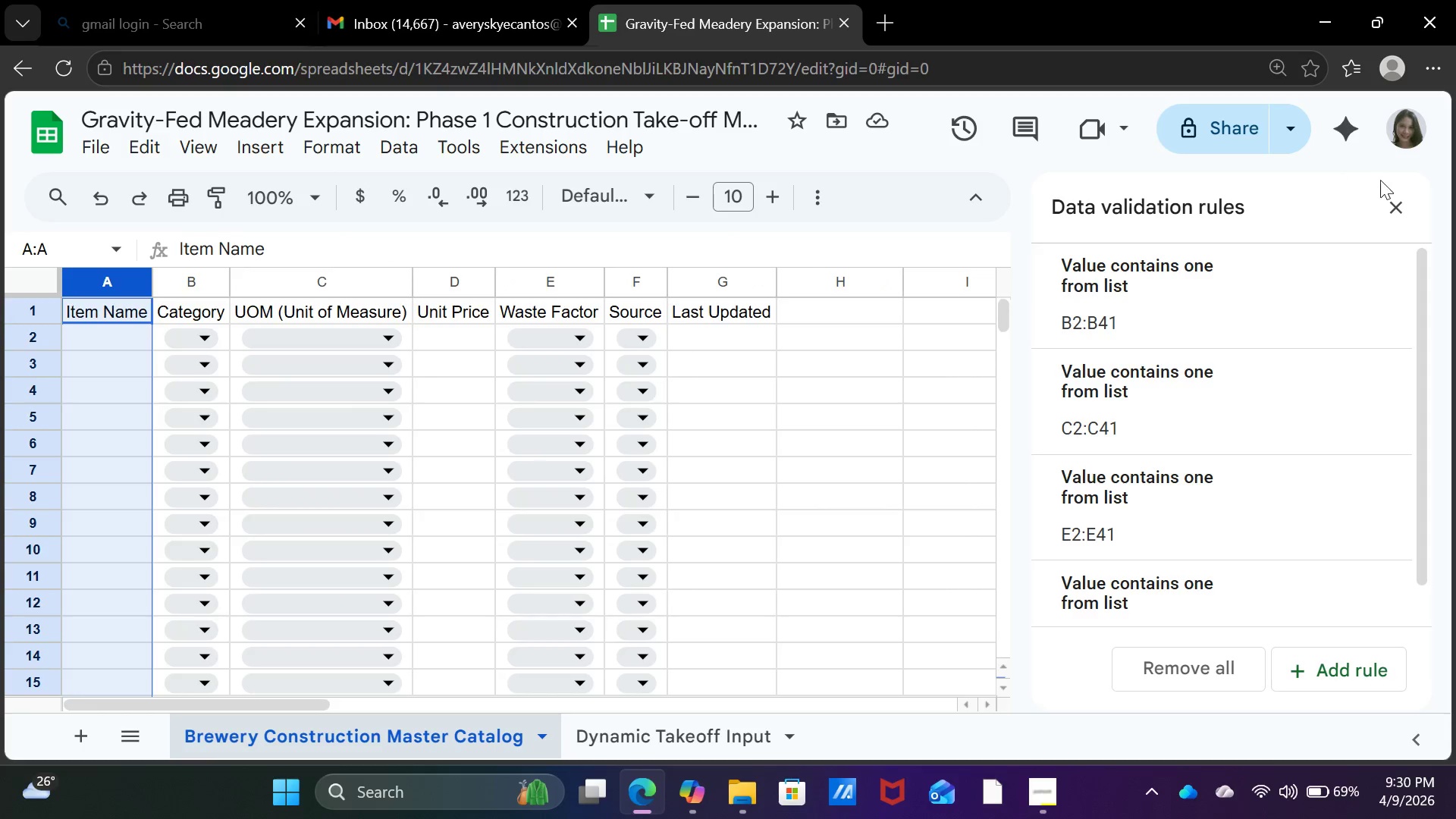 
left_click([1389, 209])
 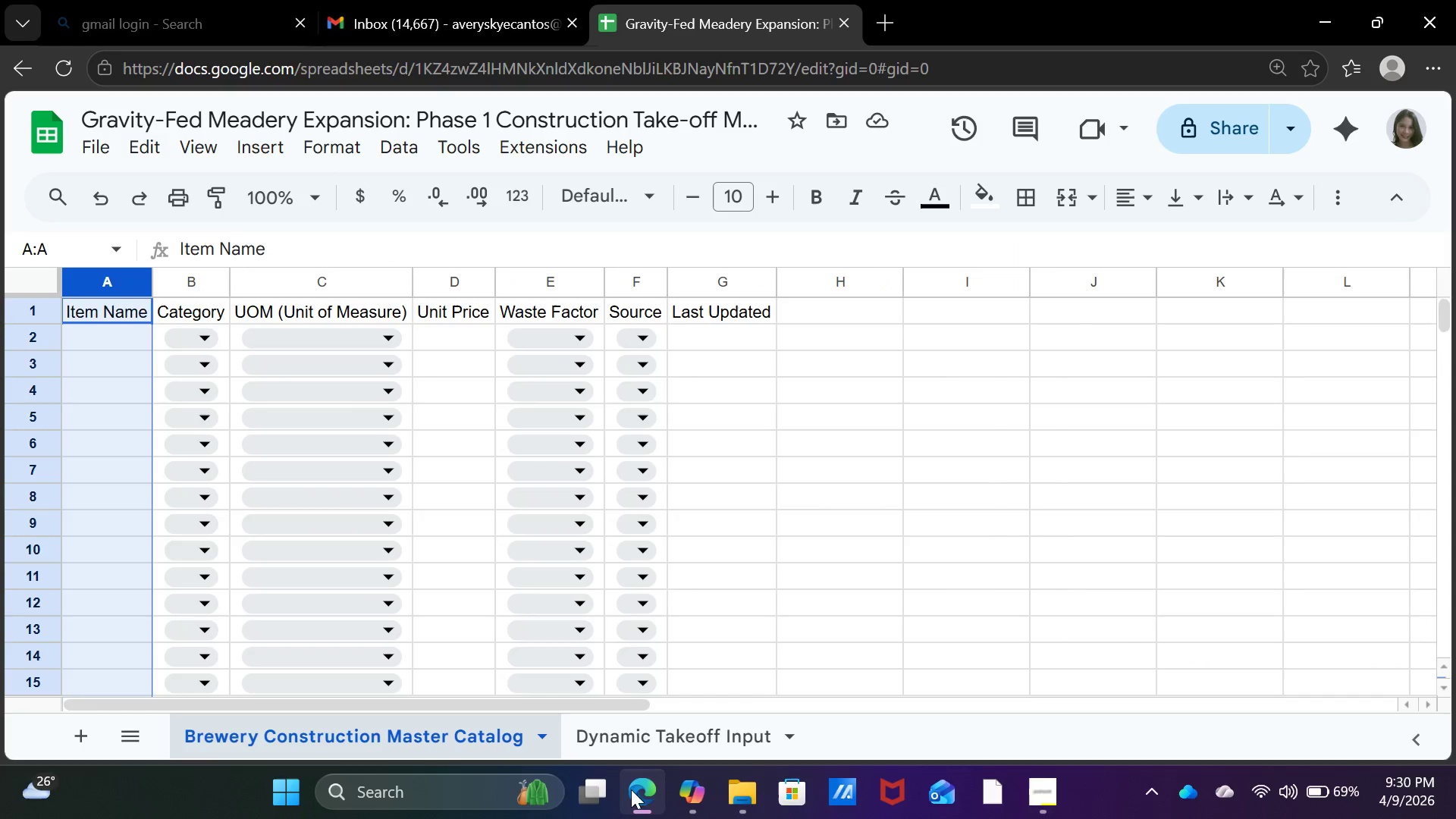 
mouse_move([580, 803])
 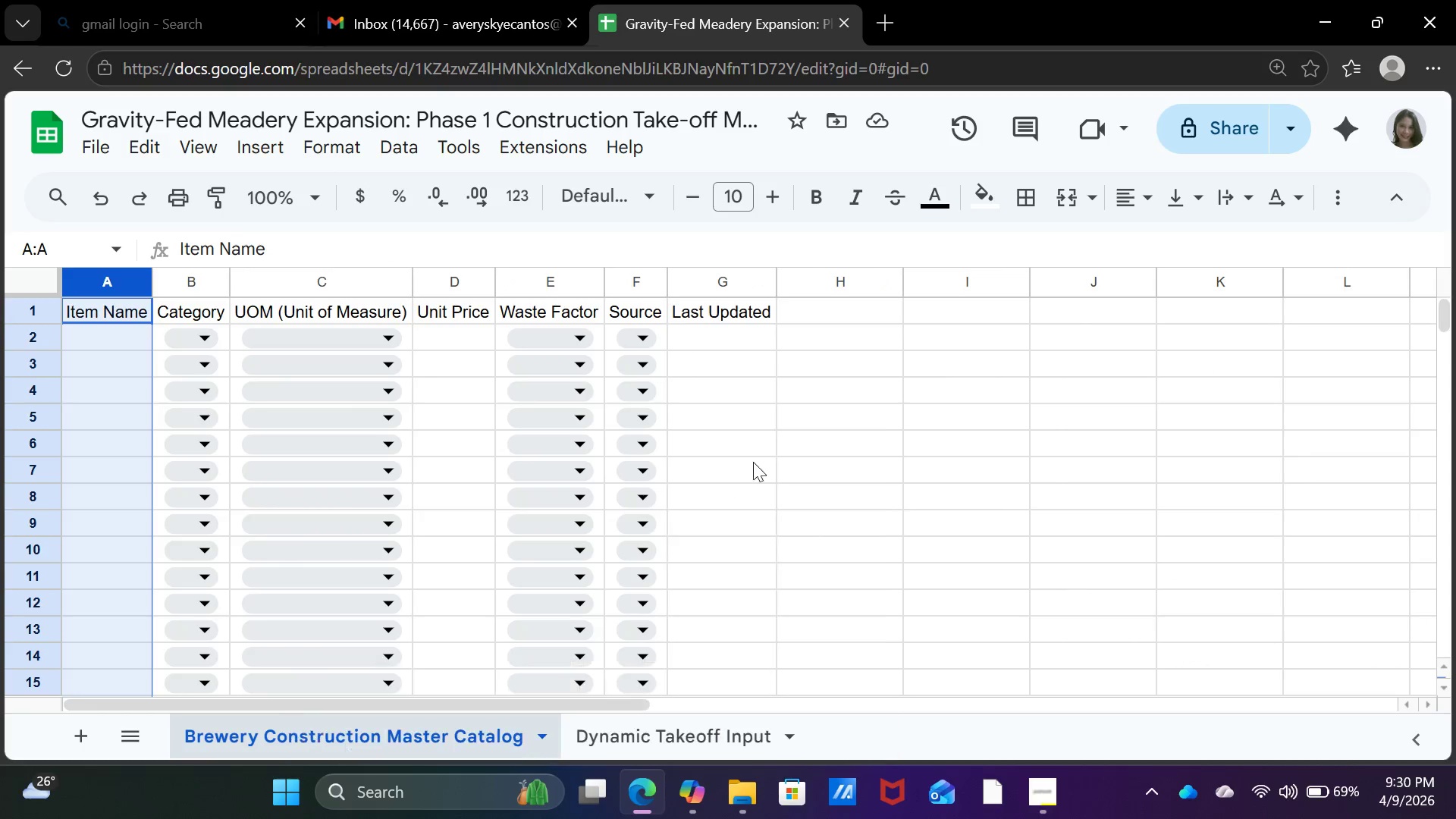 
left_click([755, 460])
 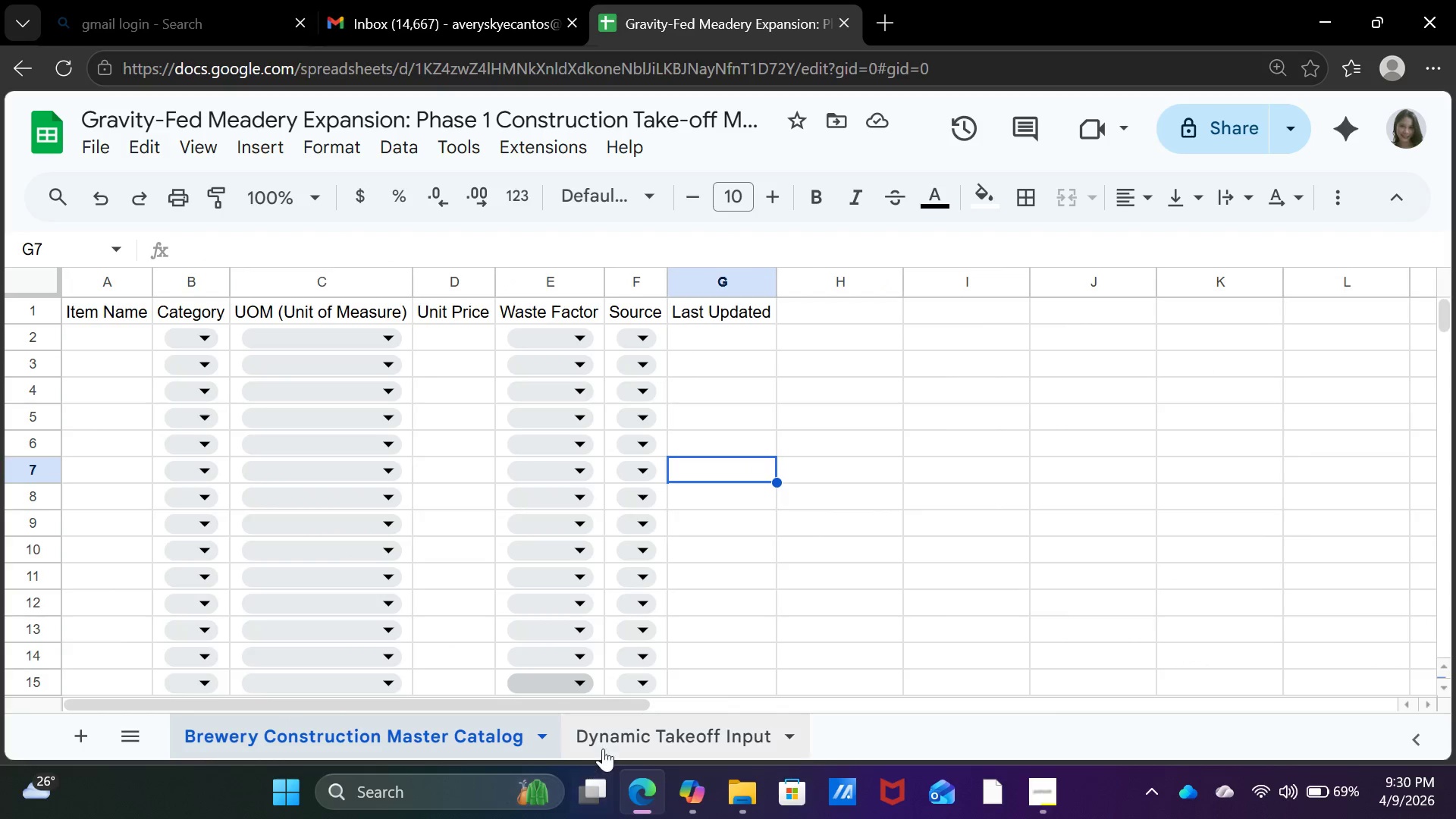 
left_click([609, 742])
 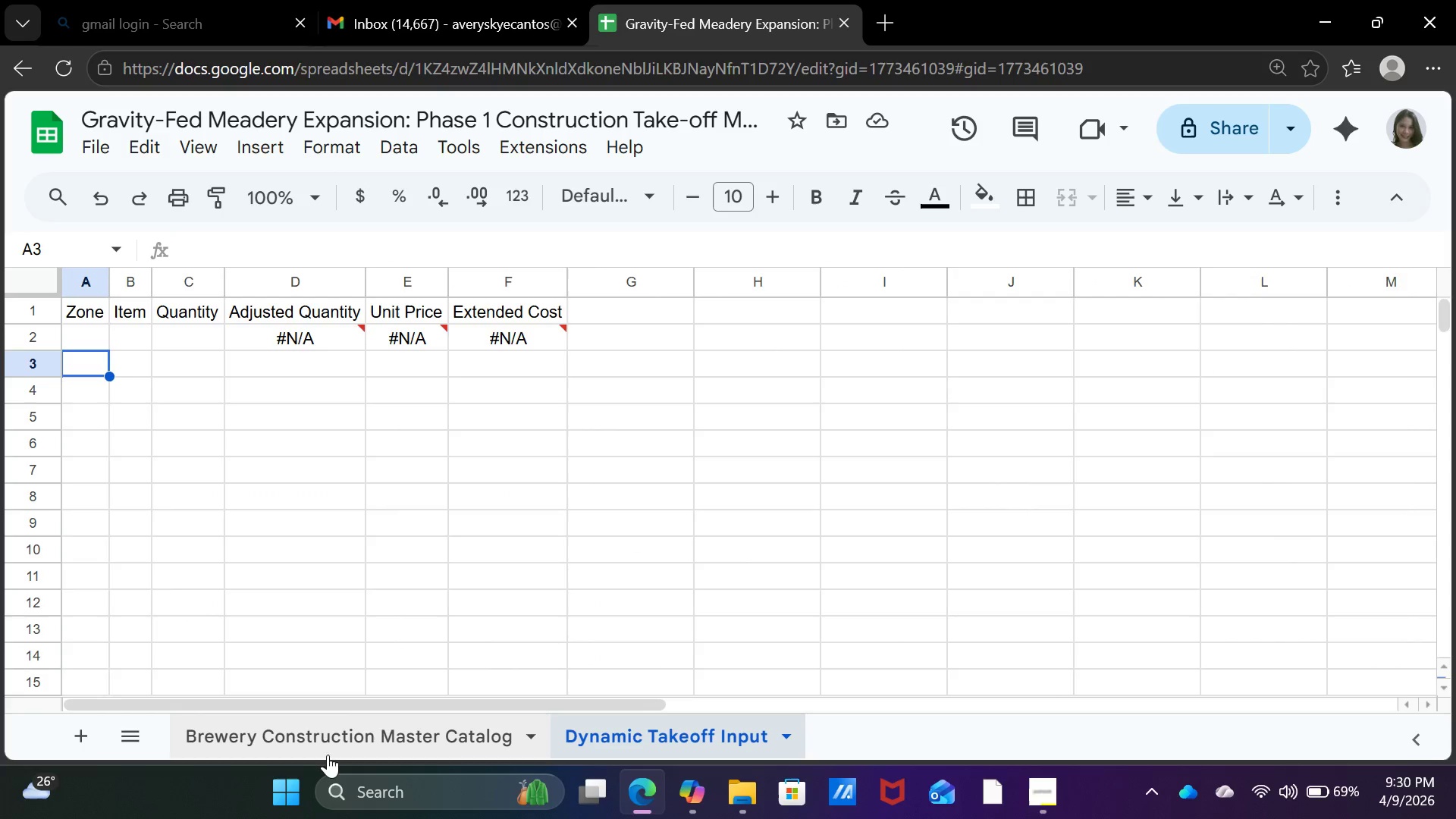 
left_click([326, 741])
 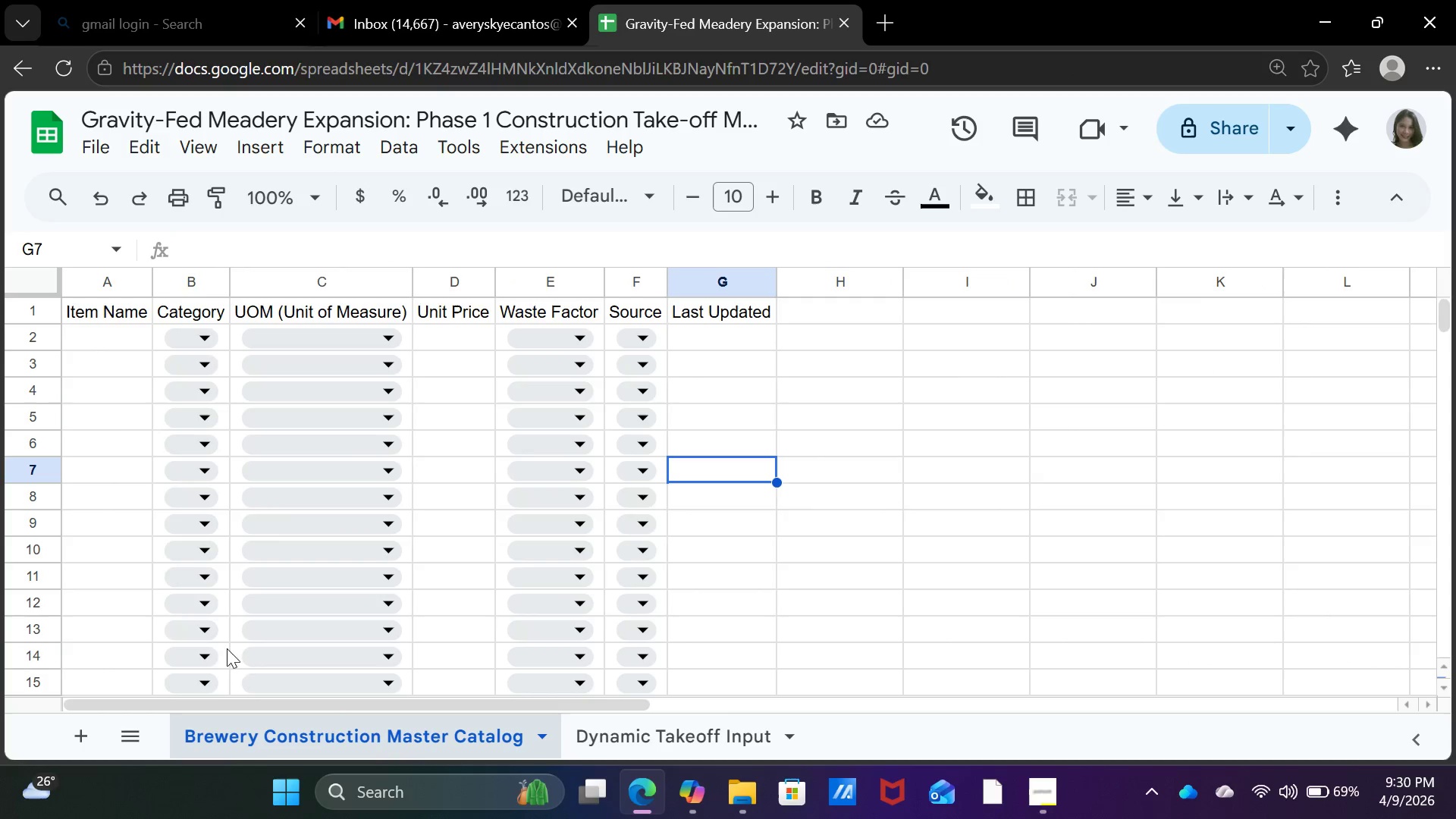 
scroll: coordinate [234, 655], scroll_direction: up, amount: 4.0
 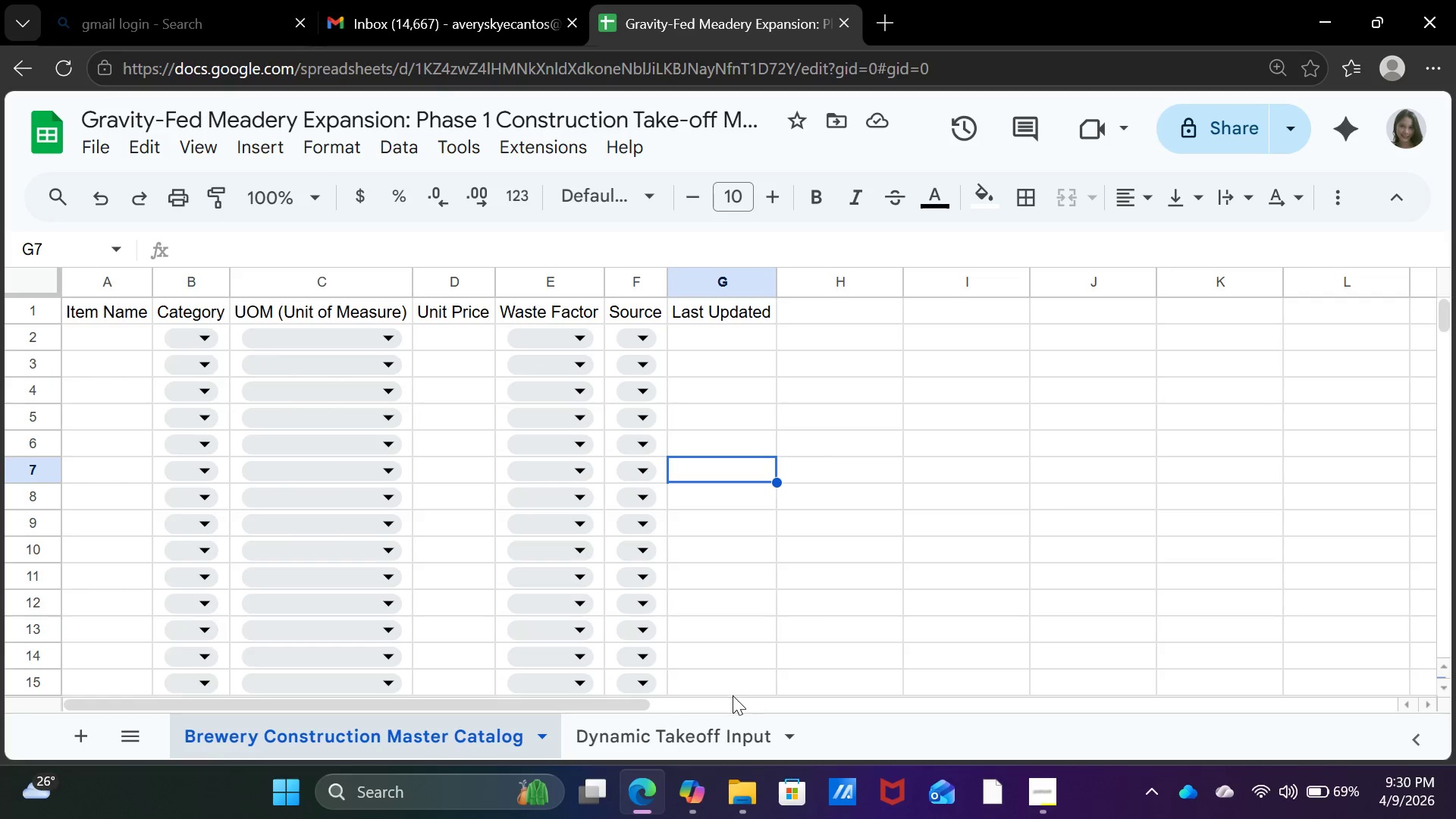 
left_click_drag(start_coordinate=[589, 705], to_coordinate=[494, 691])
 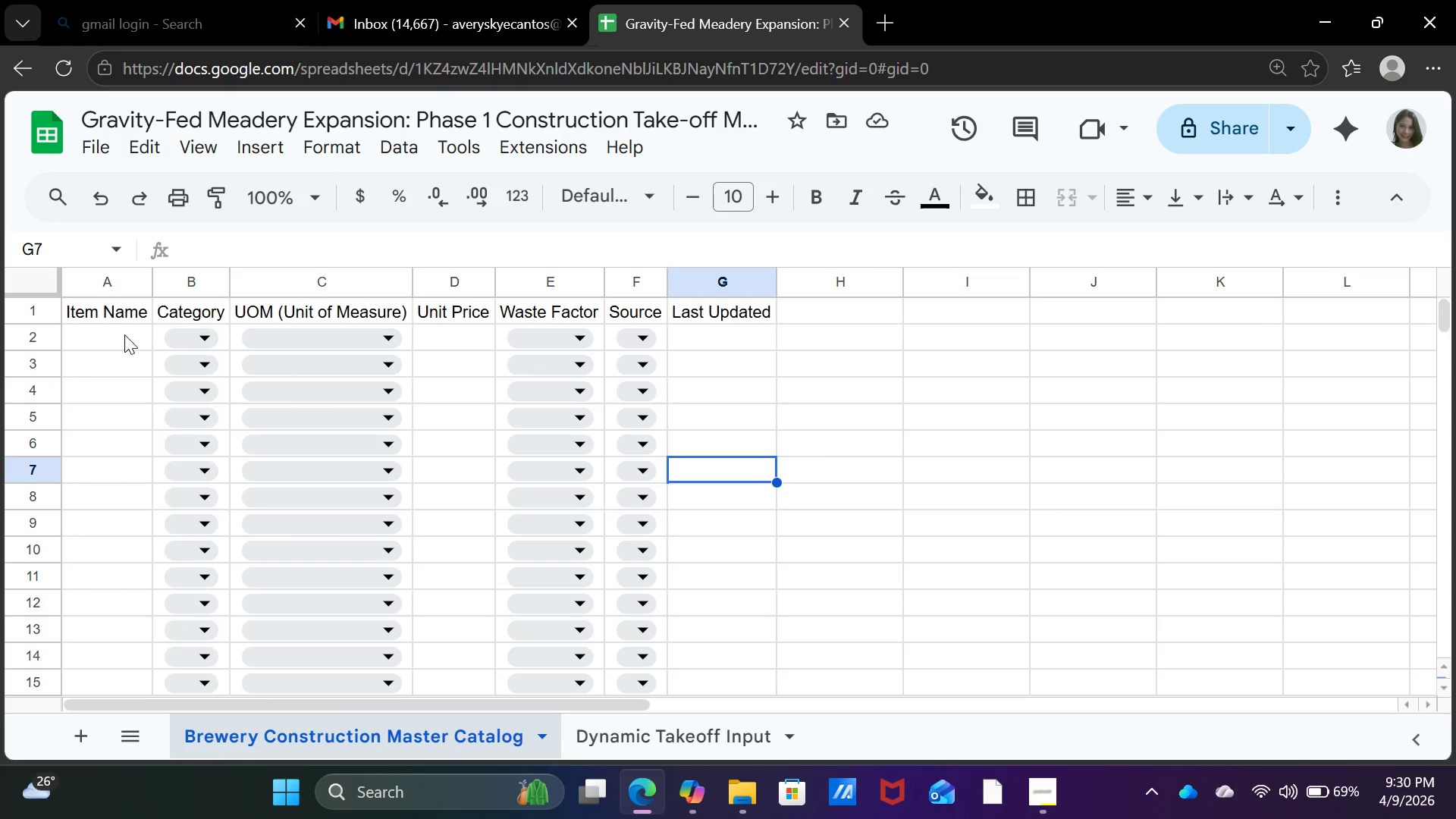 
left_click([124, 334])
 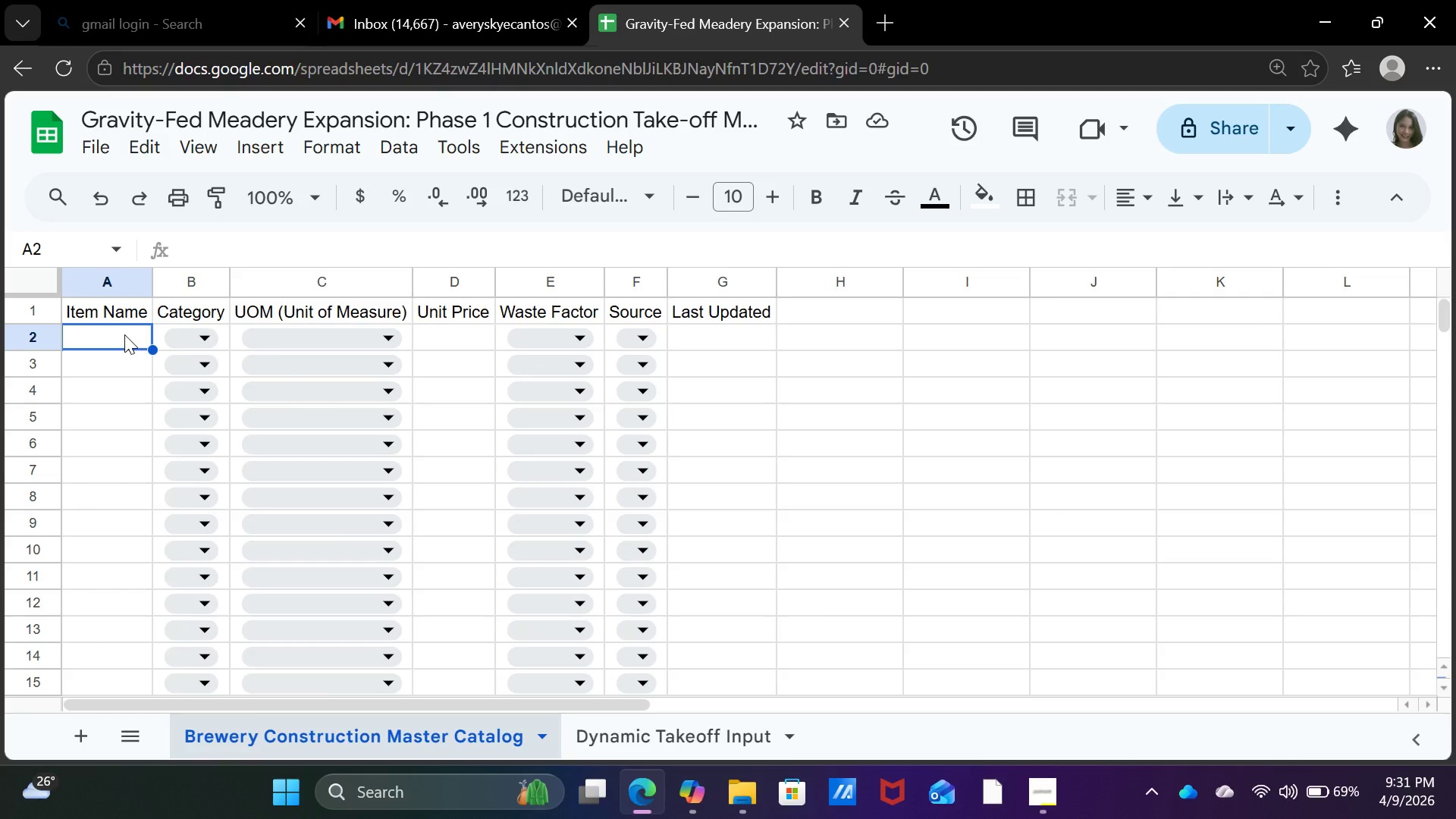 
wait(58.47)
 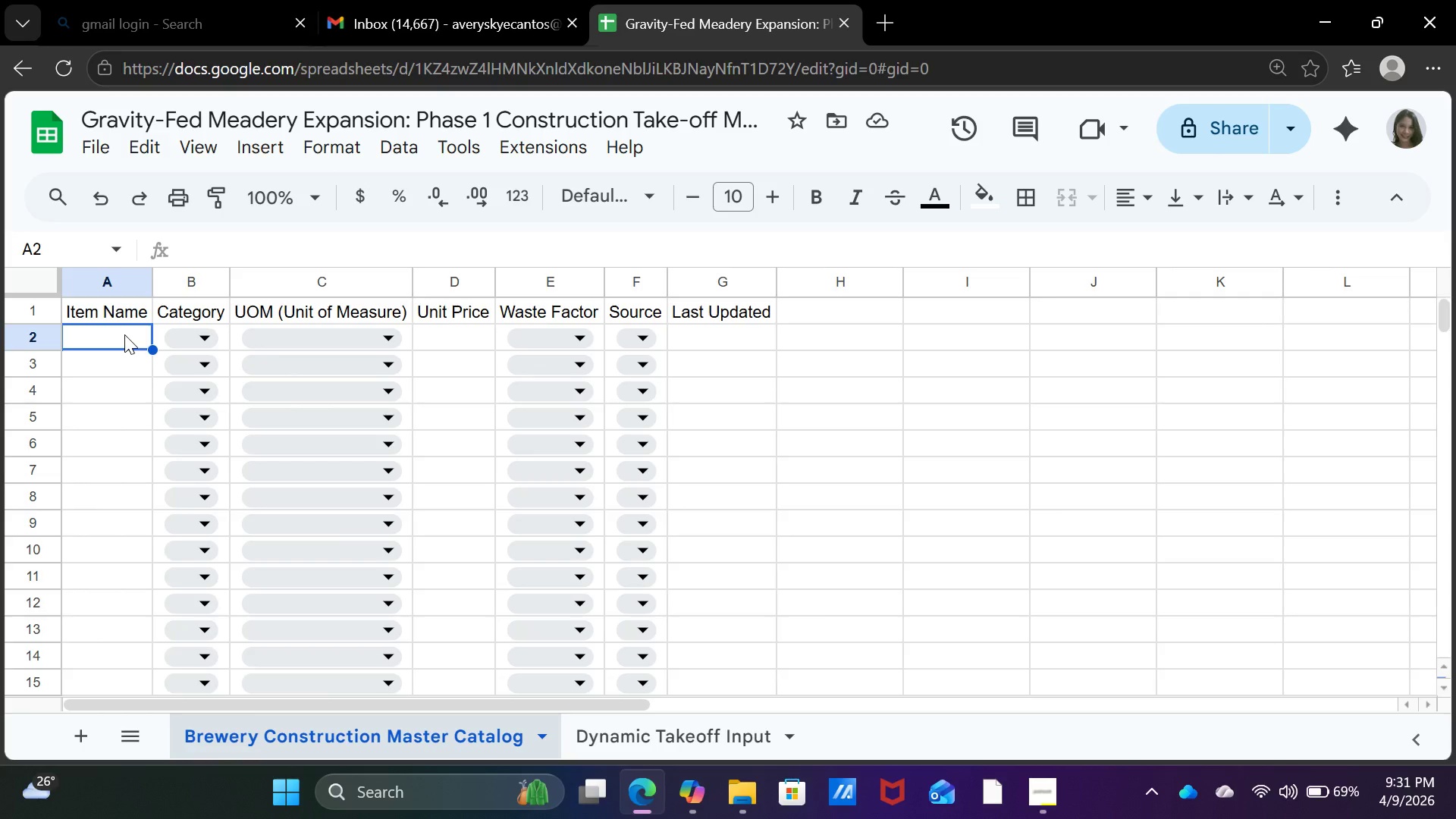 
left_click([452, 341])
 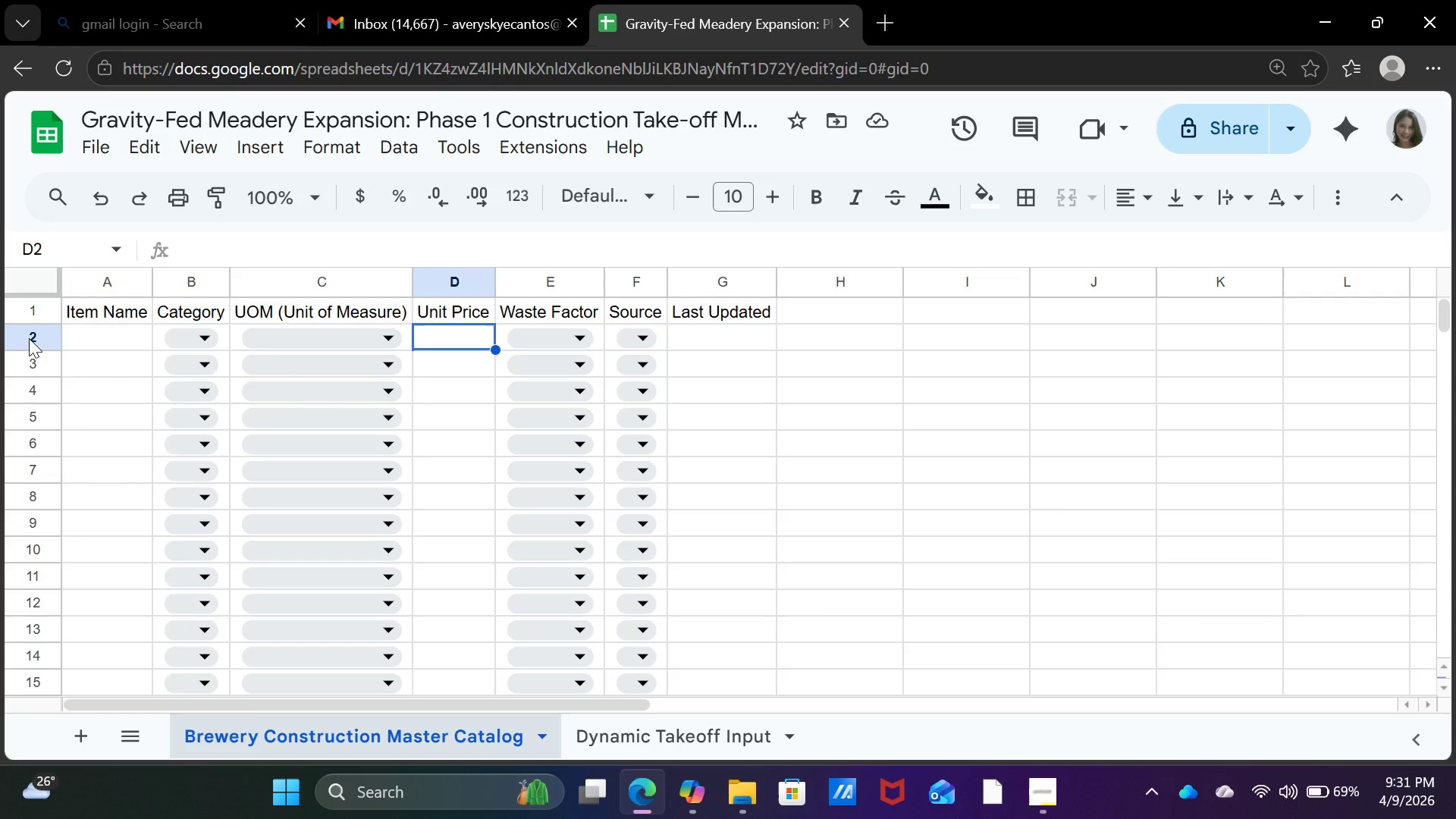 
wait(5.39)
 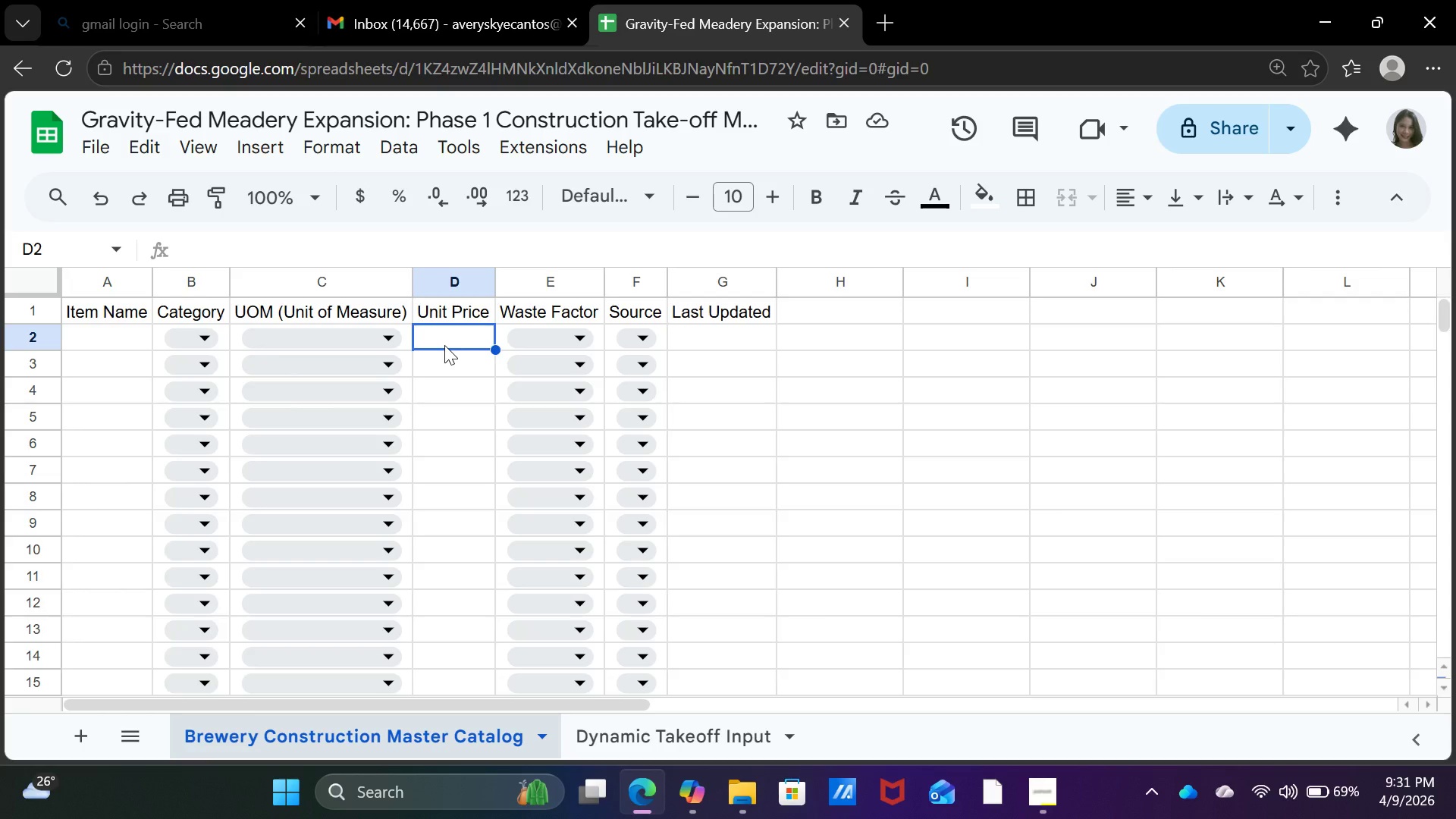 
left_click([623, 752])
 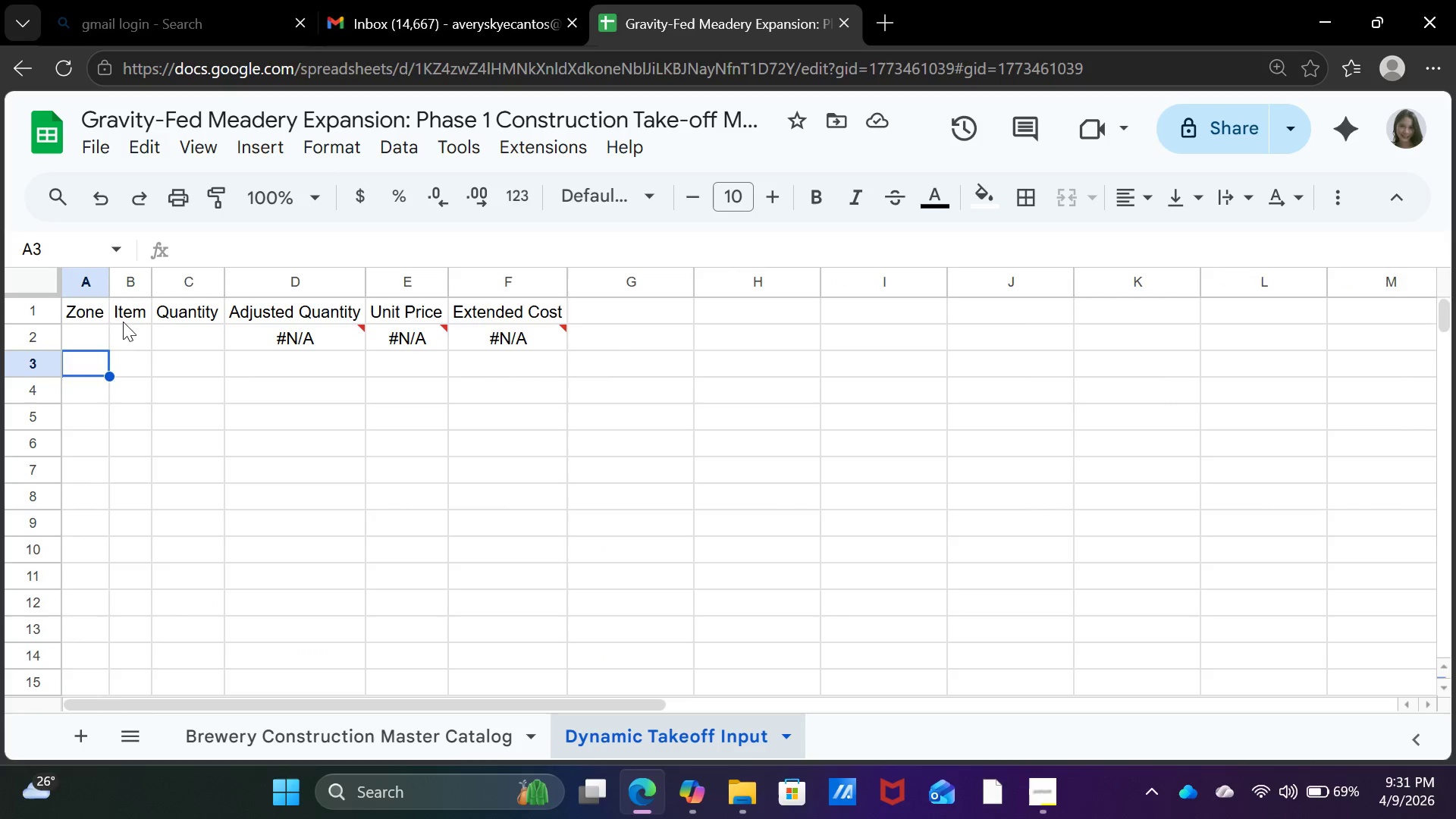 
left_click([118, 337])
 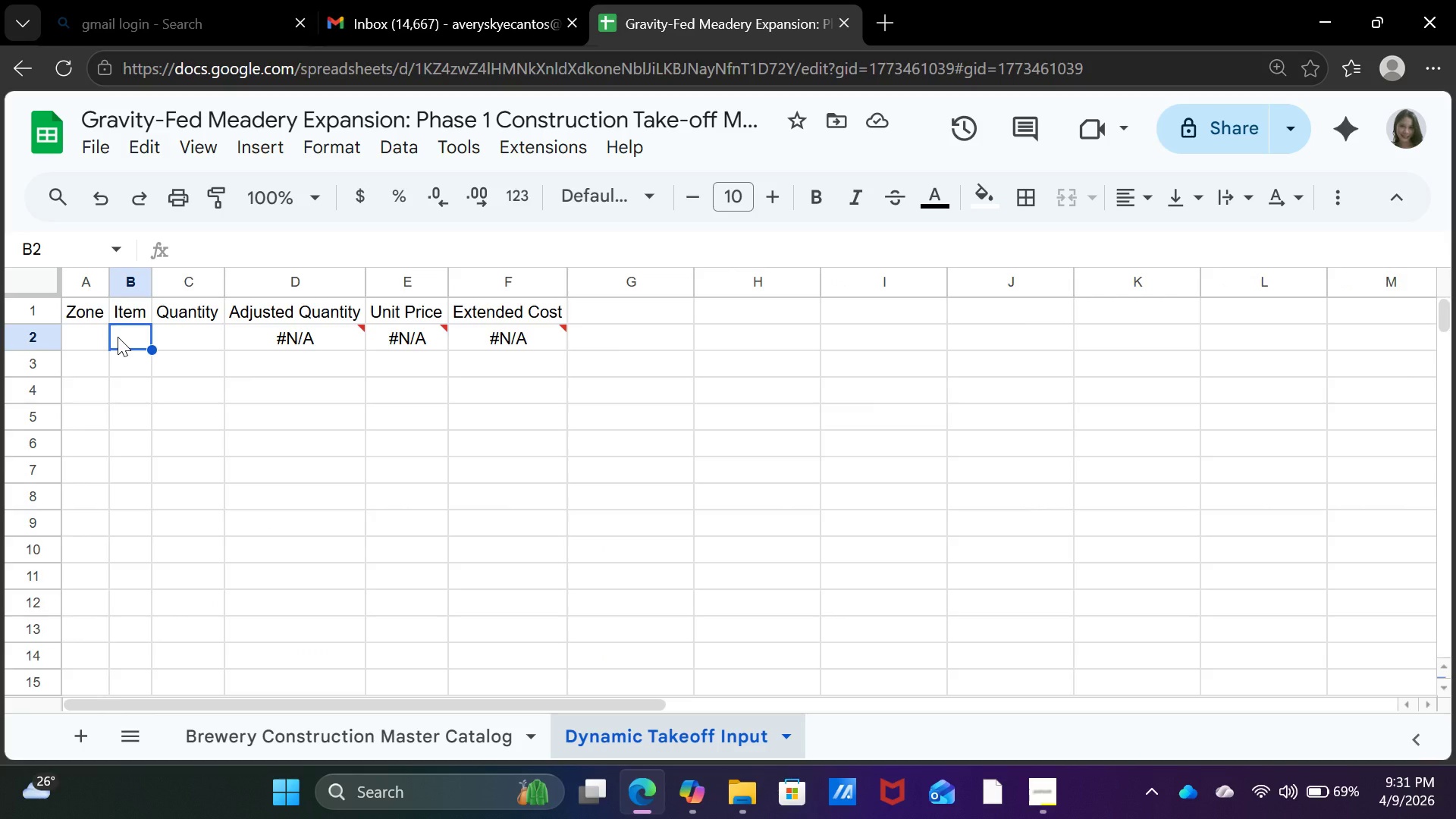 
wait(9.52)
 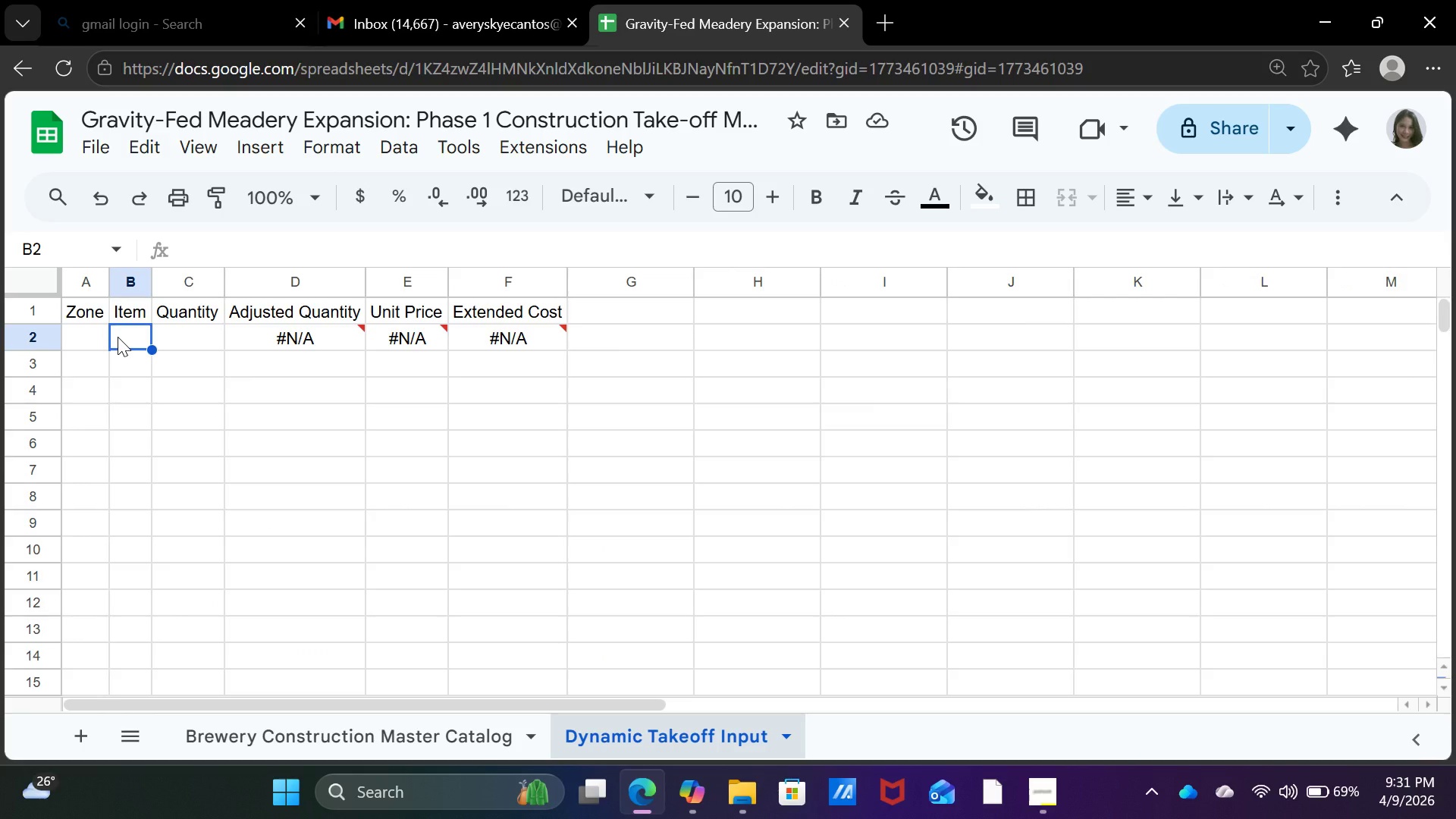 
left_click_drag(start_coordinate=[131, 349], to_coordinate=[131, 400])
 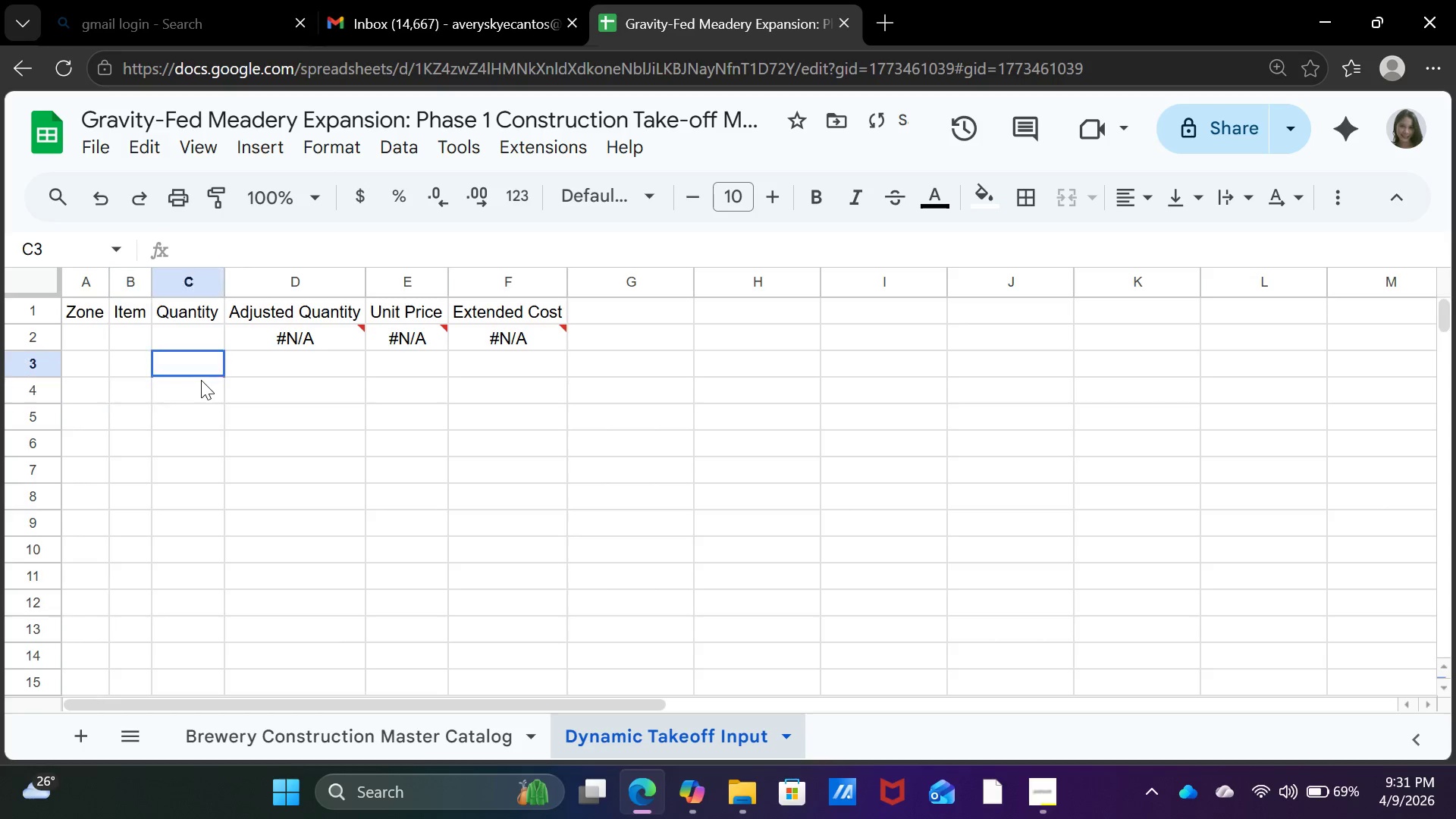 
left_click([201, 380])
 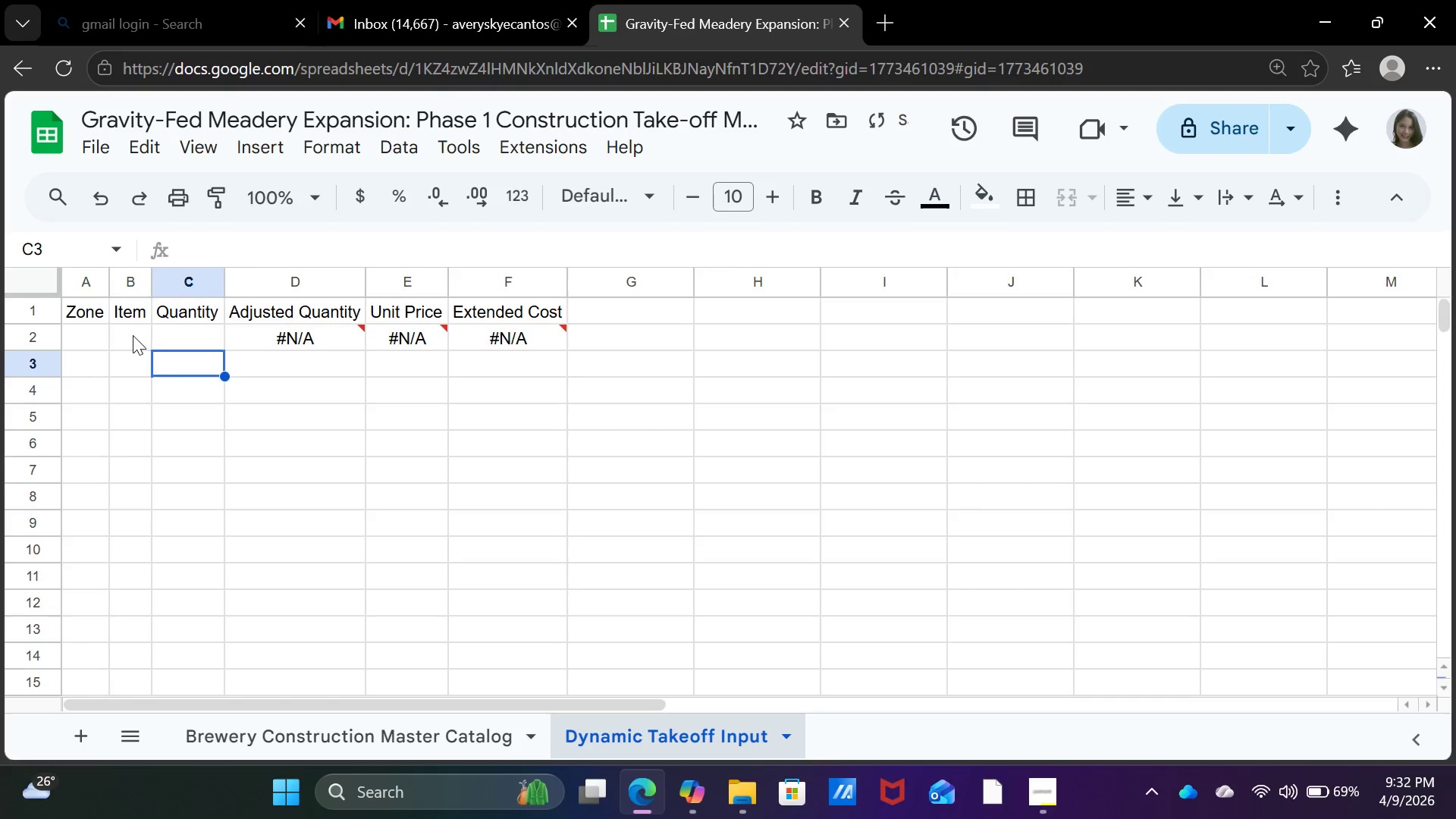 
left_click_drag(start_coordinate=[133, 335], to_coordinate=[130, 416])
 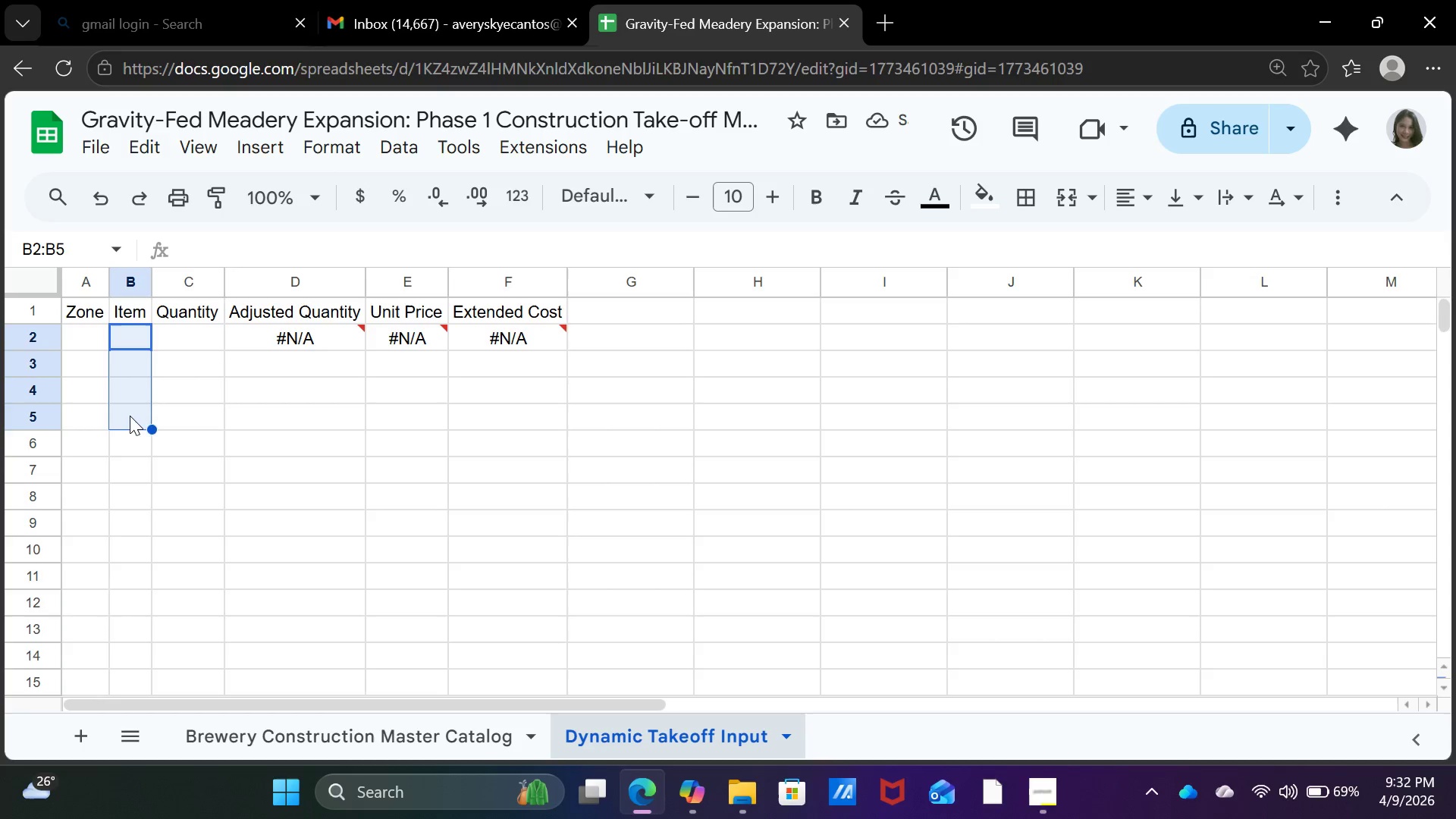 
right_click([130, 416])
 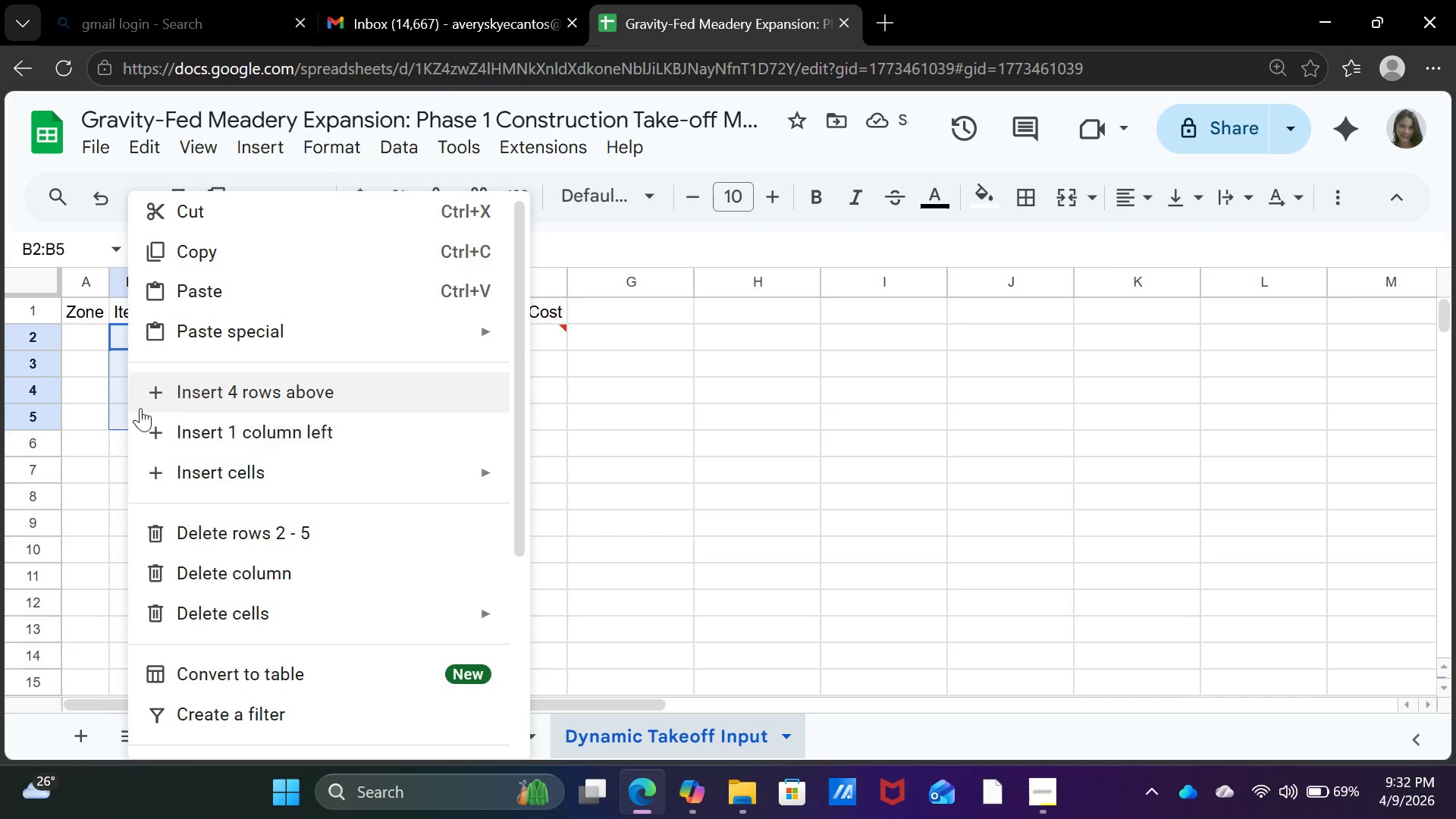 
scroll: coordinate [346, 575], scroll_direction: down, amount: 5.0
 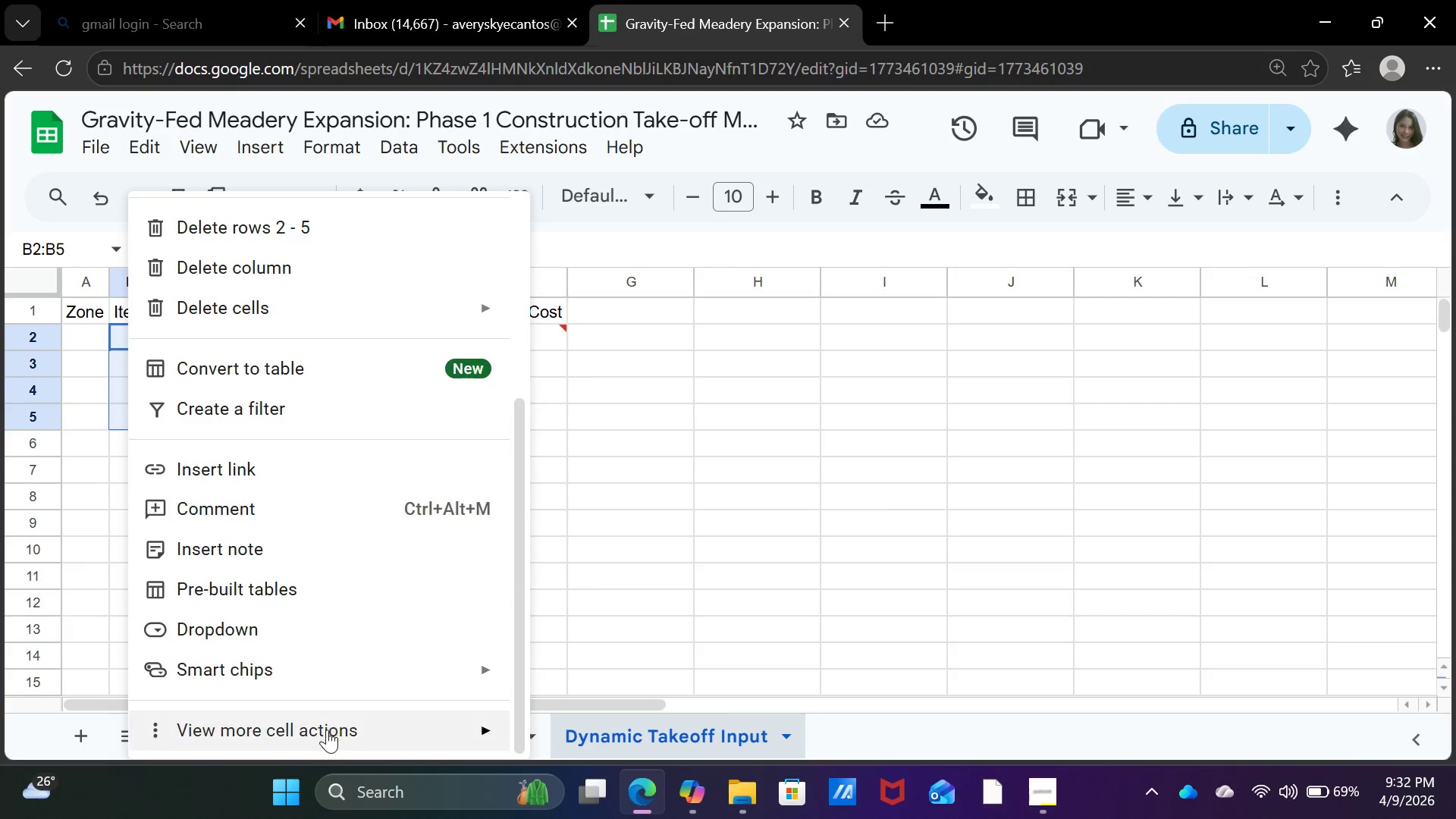 
left_click([327, 730])
 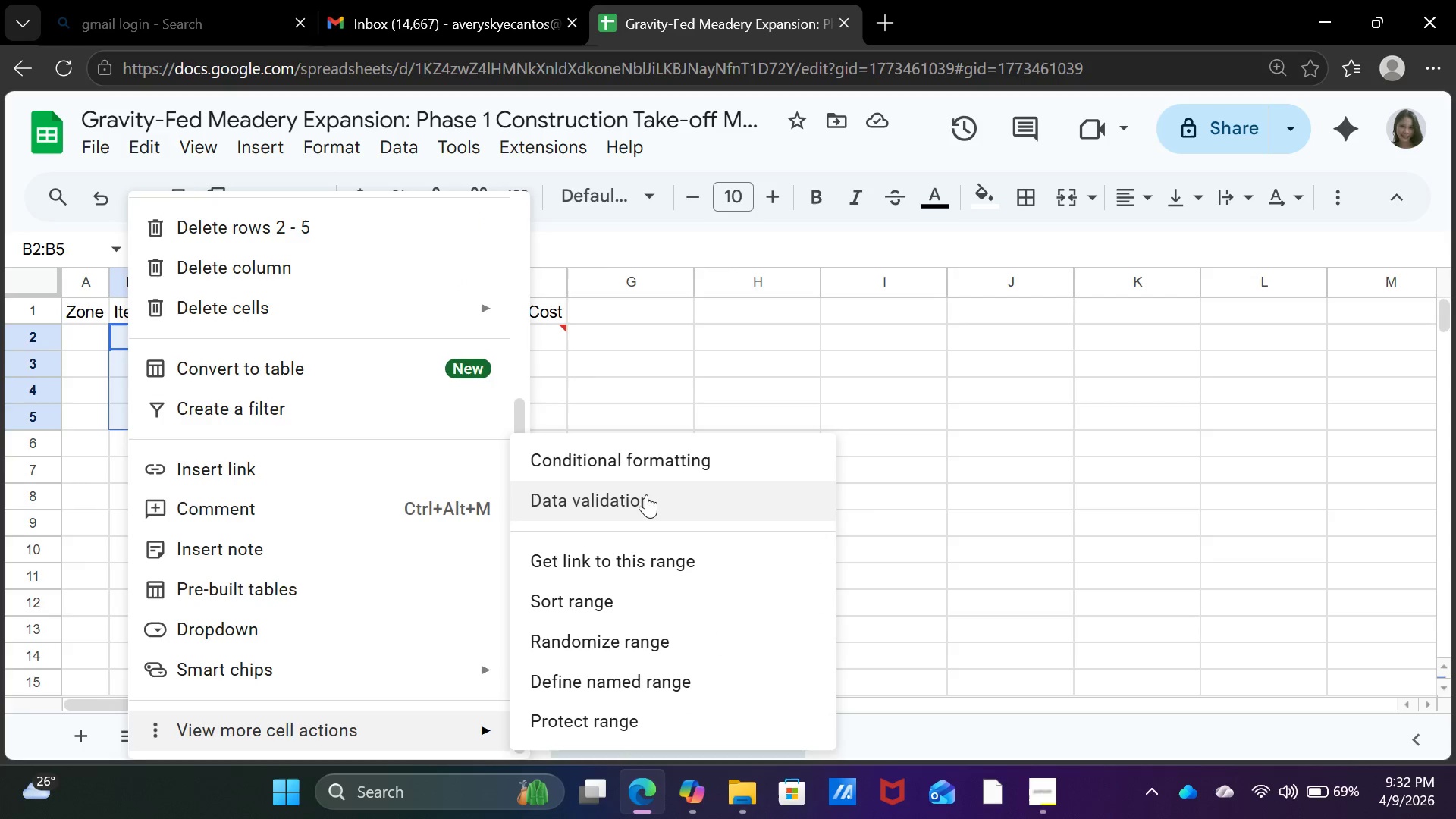 
left_click([638, 507])
 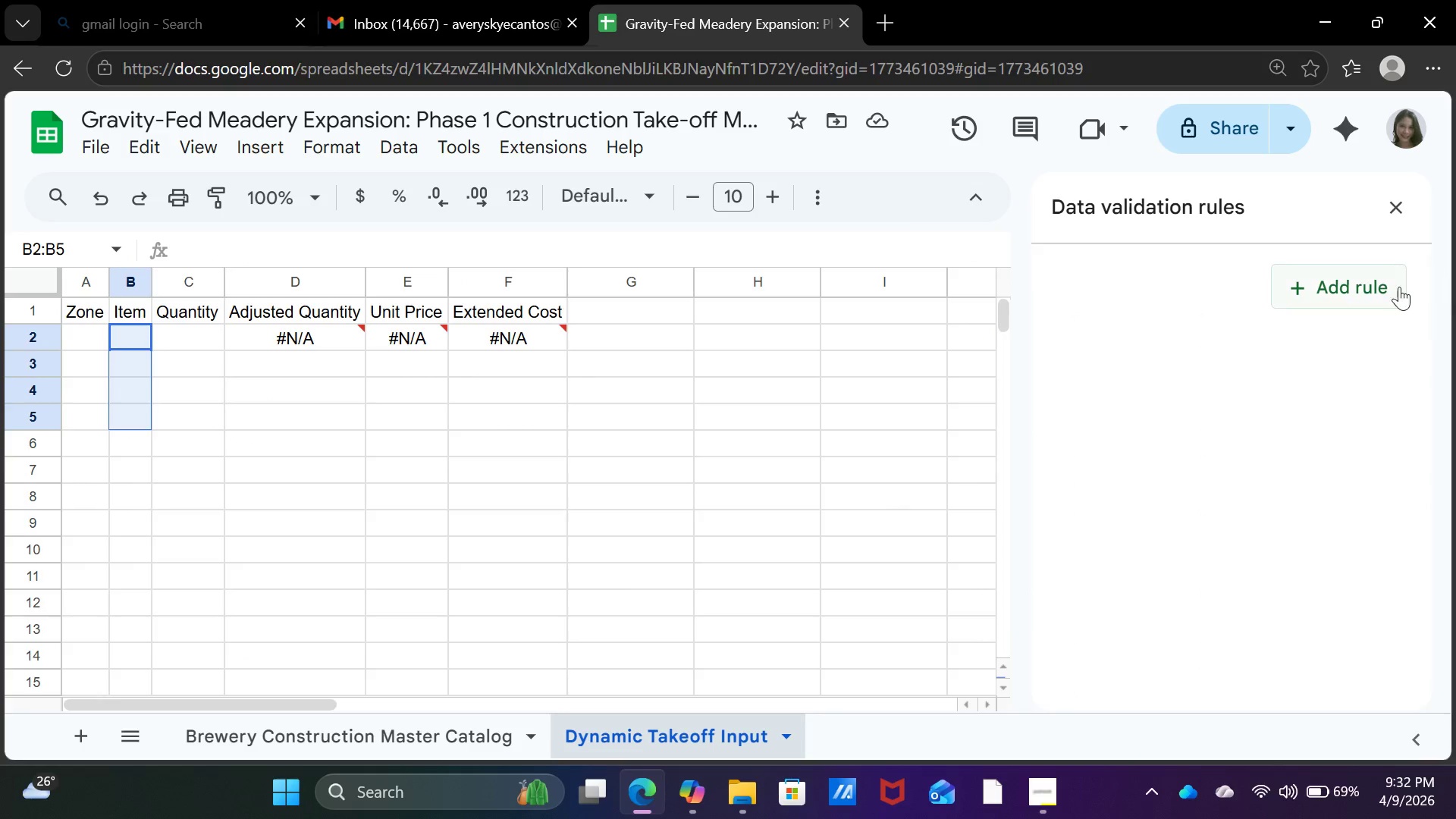 
left_click([1368, 292])
 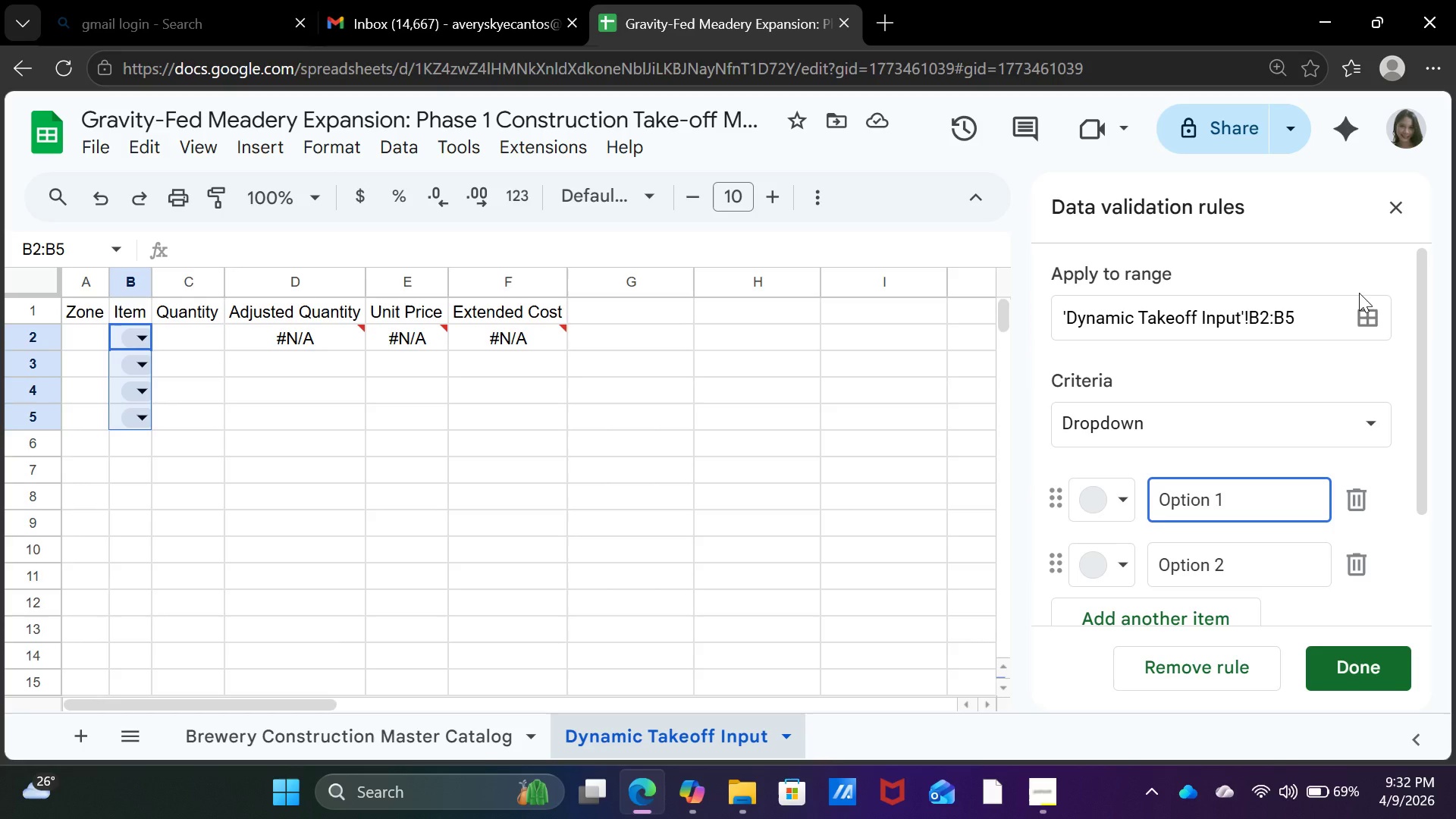 
wait(11.2)
 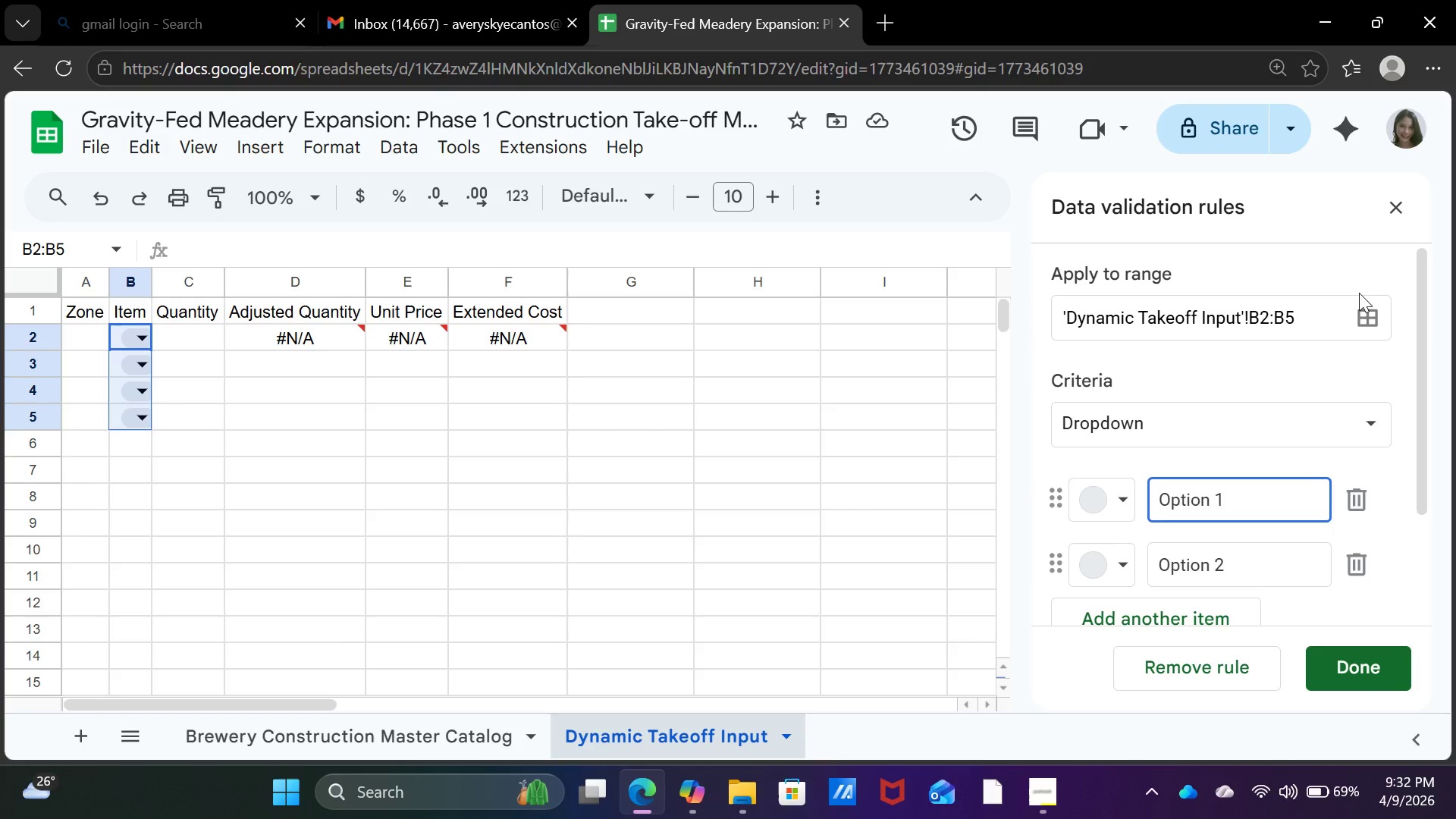 
scroll: coordinate [1185, 523], scroll_direction: down, amount: 4.0
 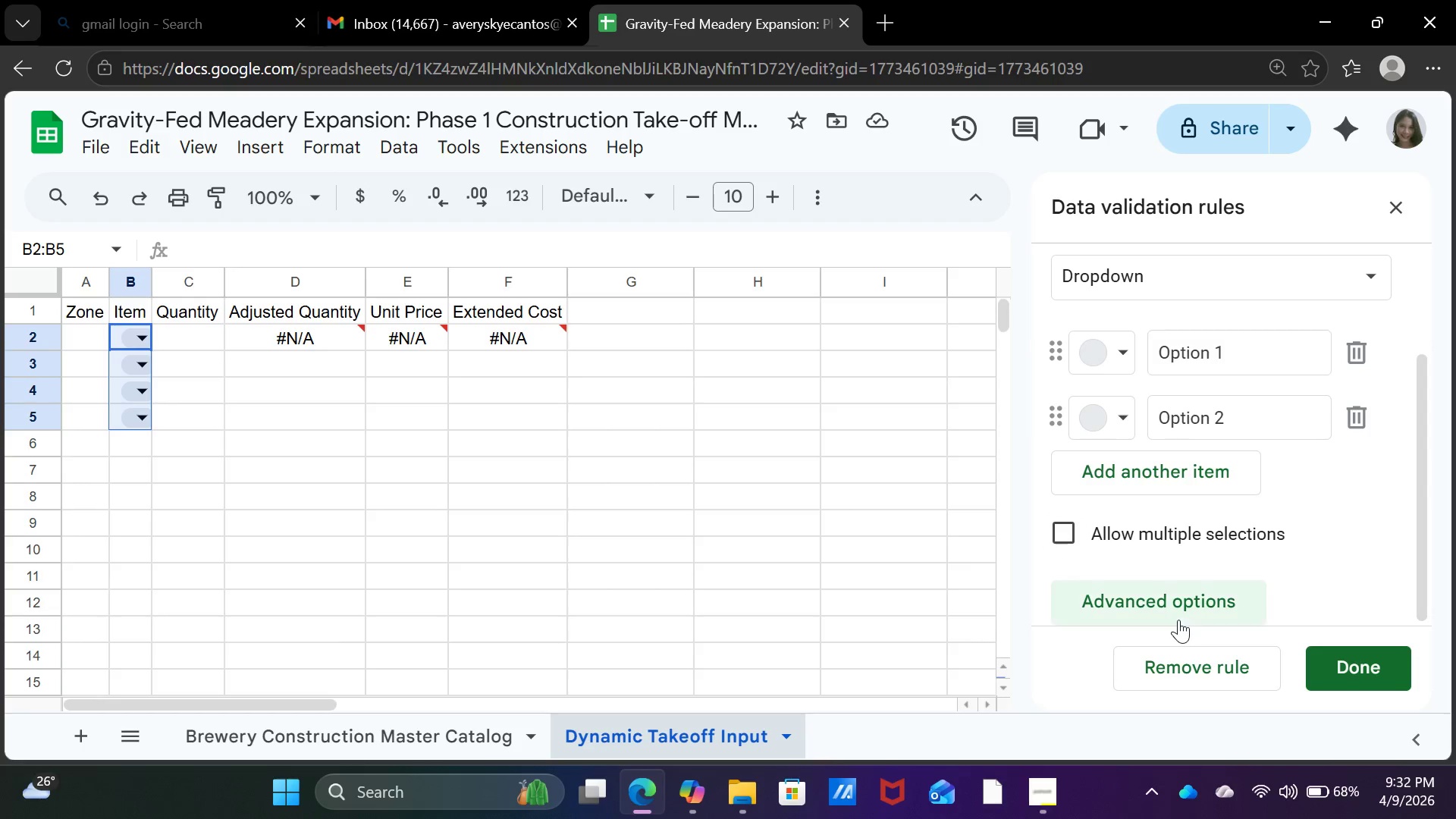 
left_click([1178, 620])
 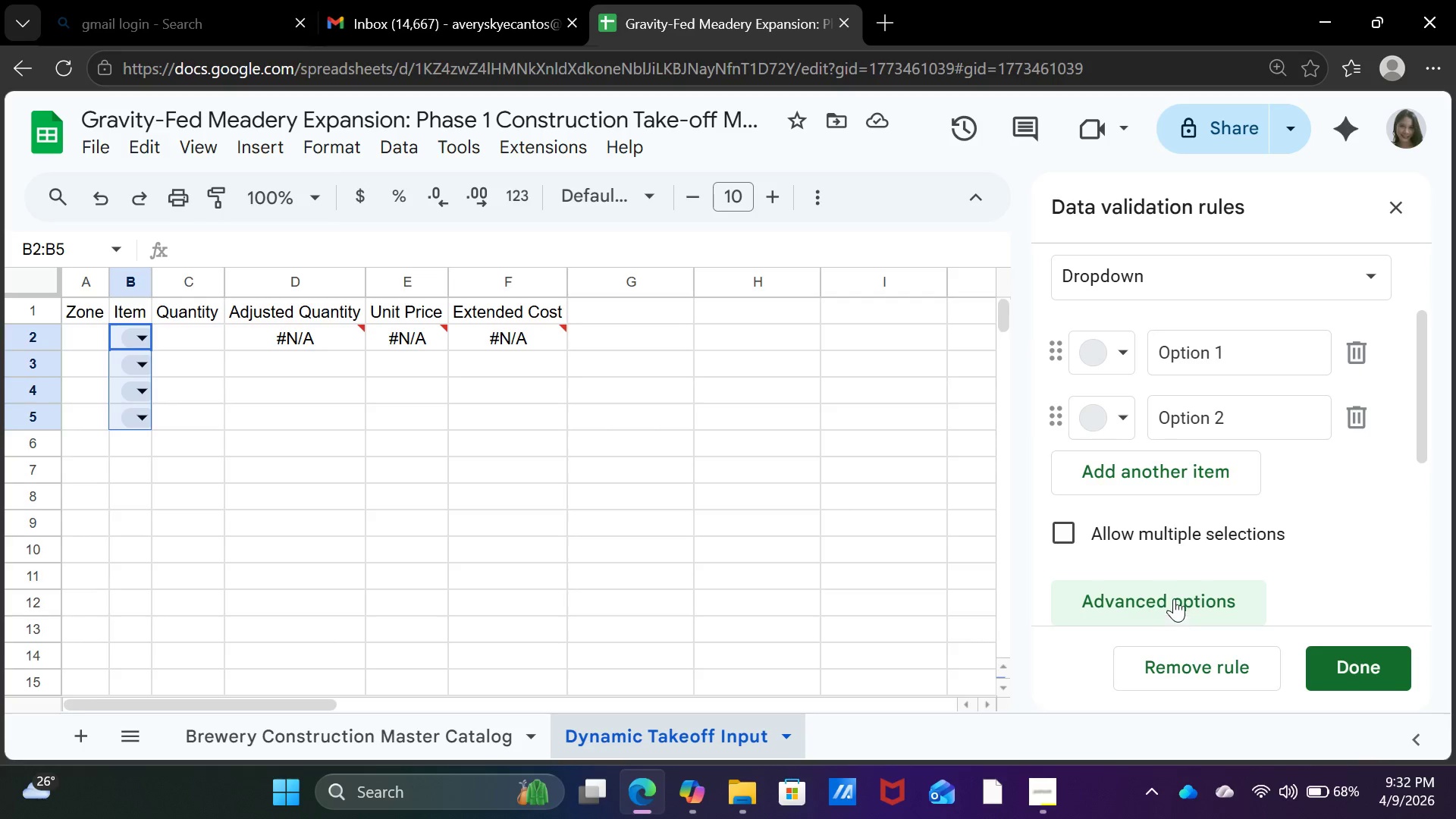 
scroll: coordinate [1183, 589], scroll_direction: down, amount: 5.0
 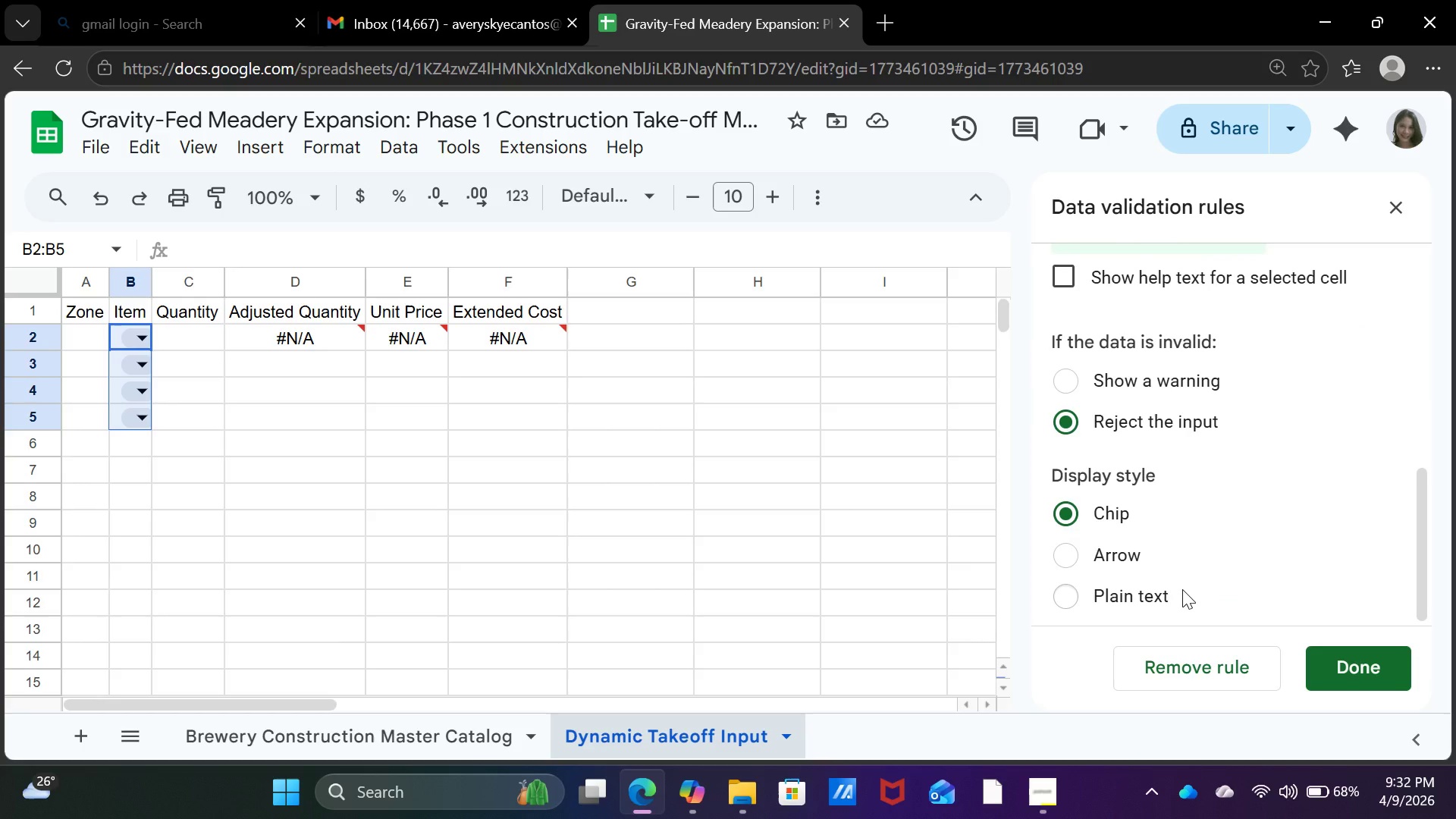 
scroll: coordinate [1183, 591], scroll_direction: up, amount: 3.0
 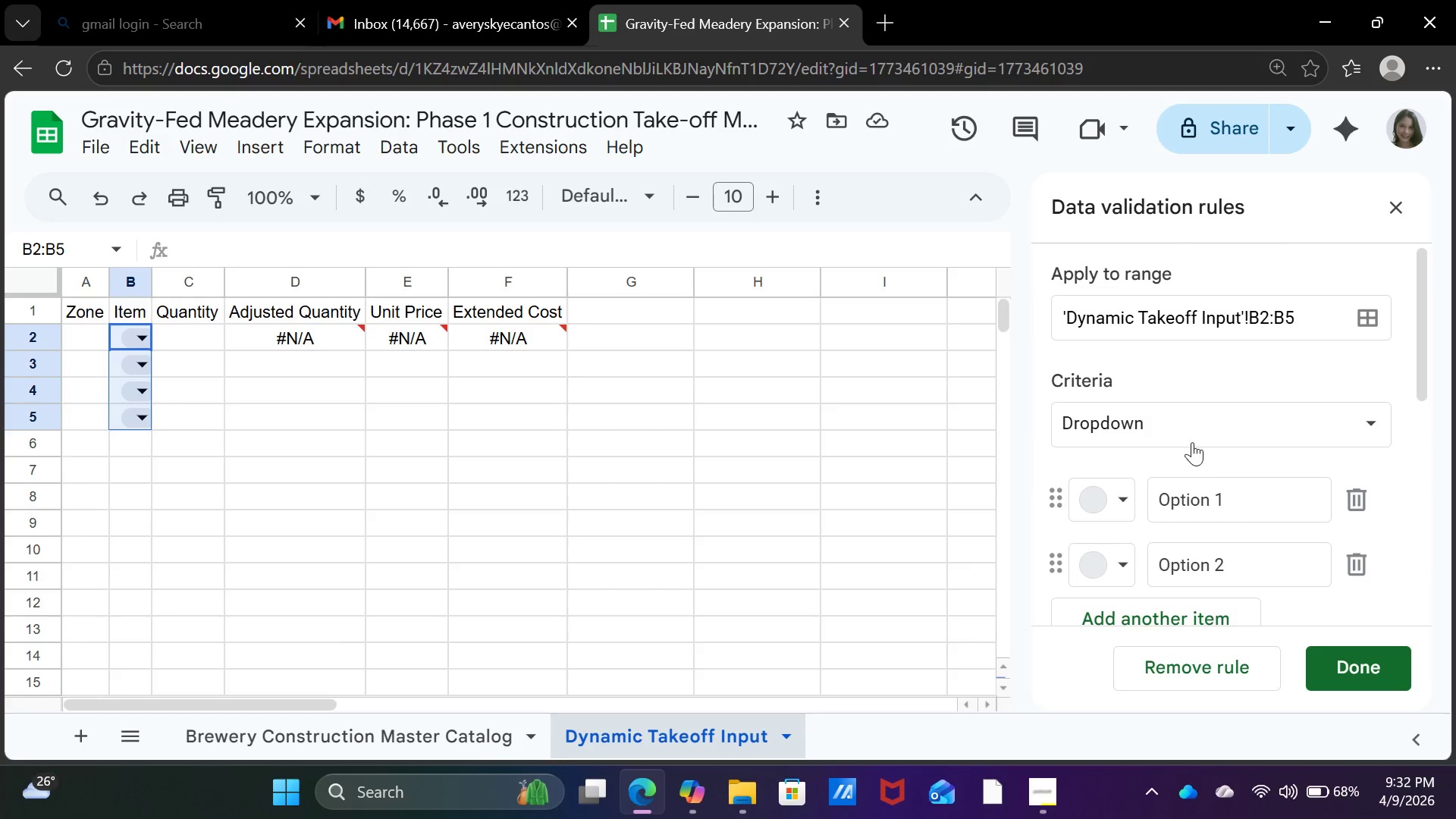 
left_click([1190, 430])
 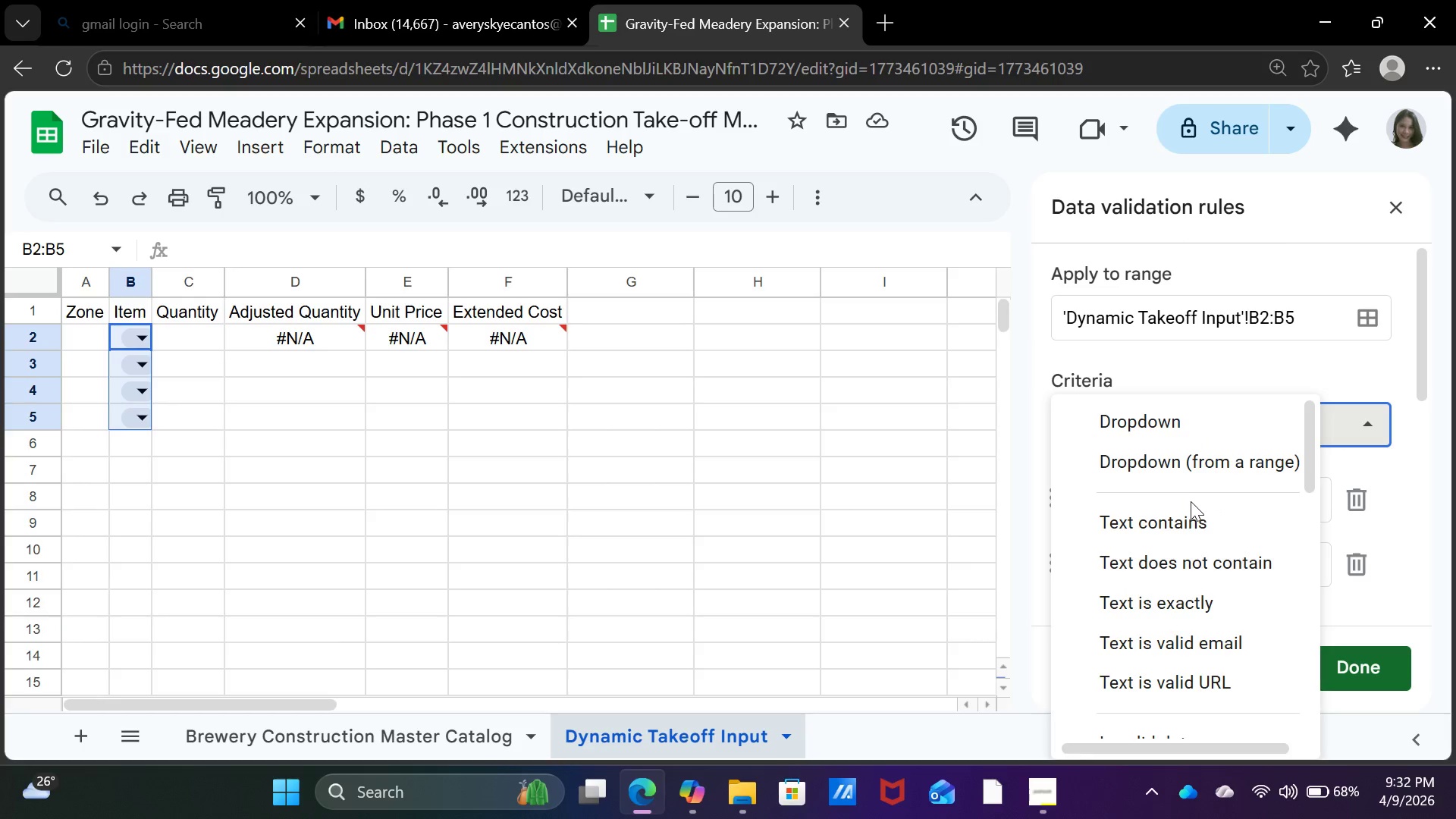 
scroll: coordinate [1191, 503], scroll_direction: down, amount: 8.0
 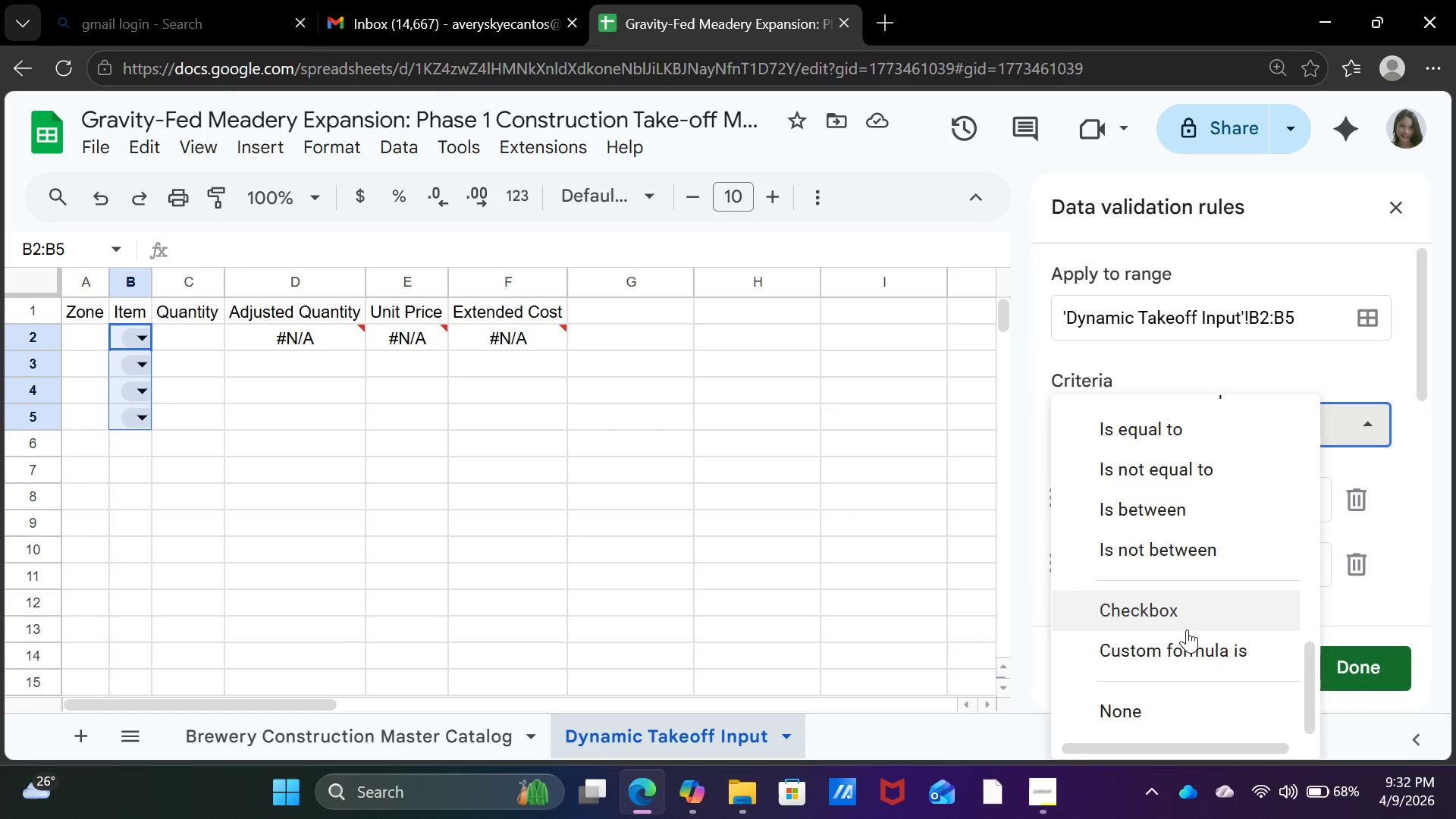 
scroll: coordinate [1189, 655], scroll_direction: up, amount: 5.0
 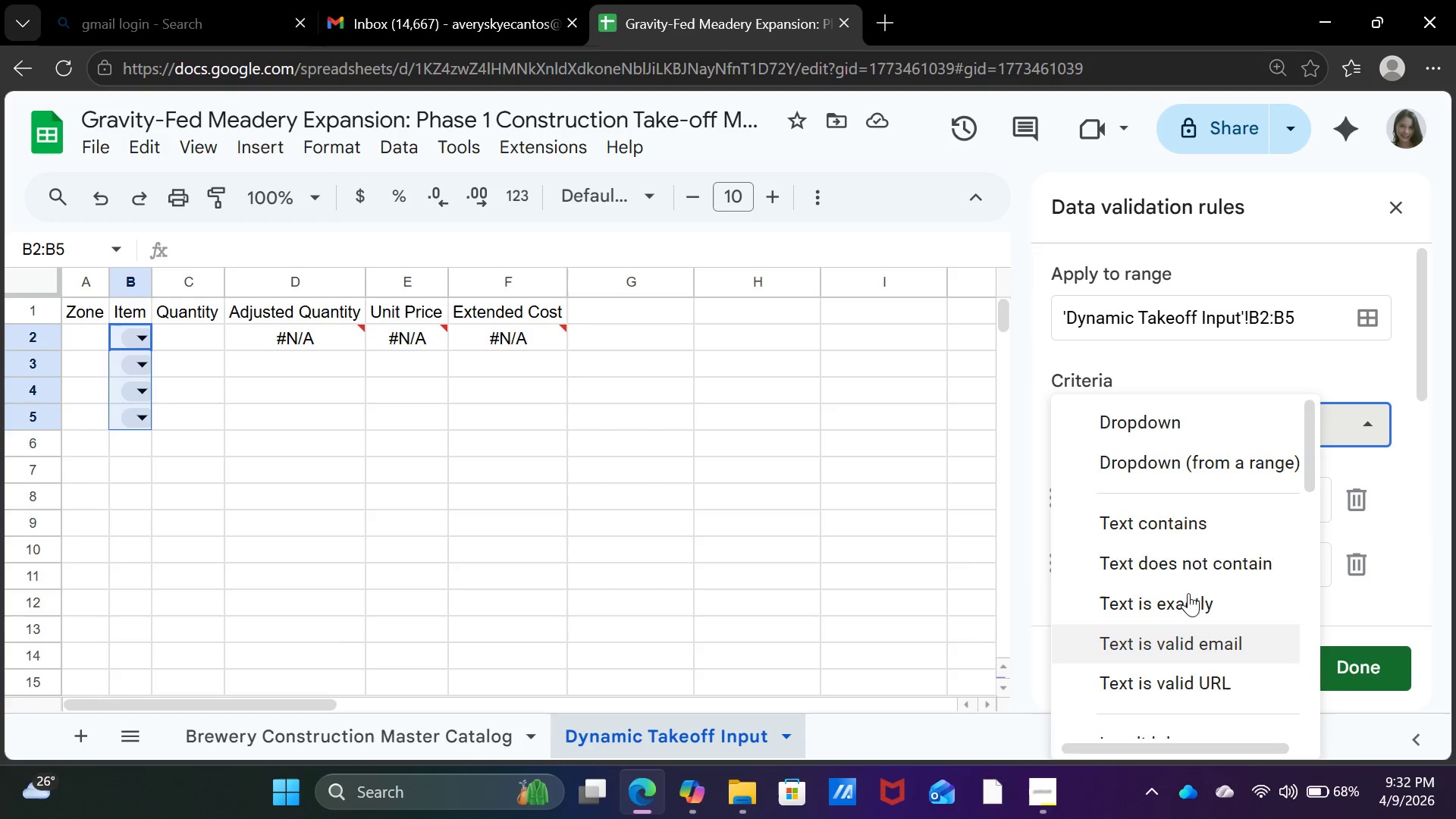 
left_click([1185, 469])
 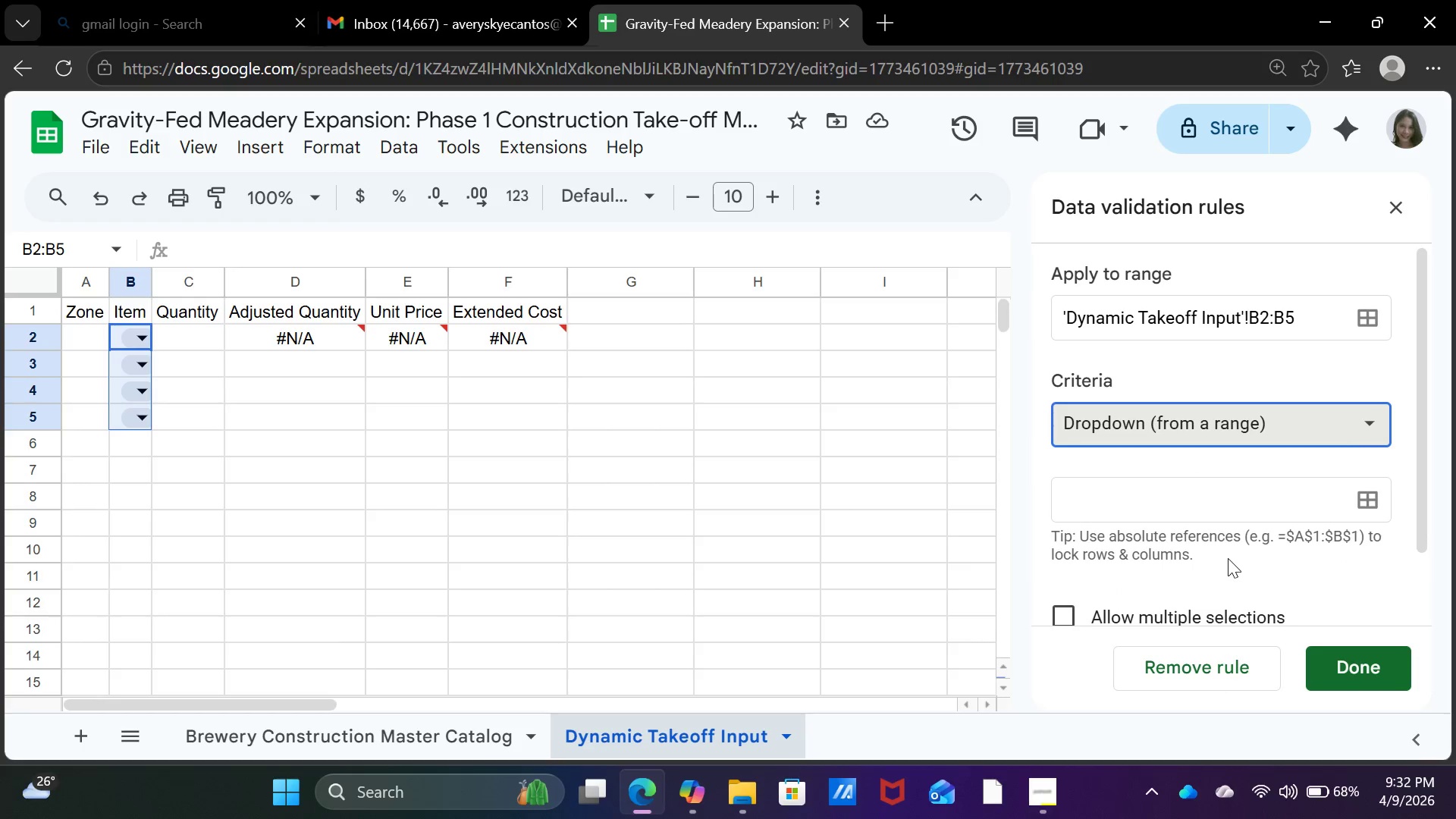 
scroll: coordinate [1232, 535], scroll_direction: down, amount: 1.0
 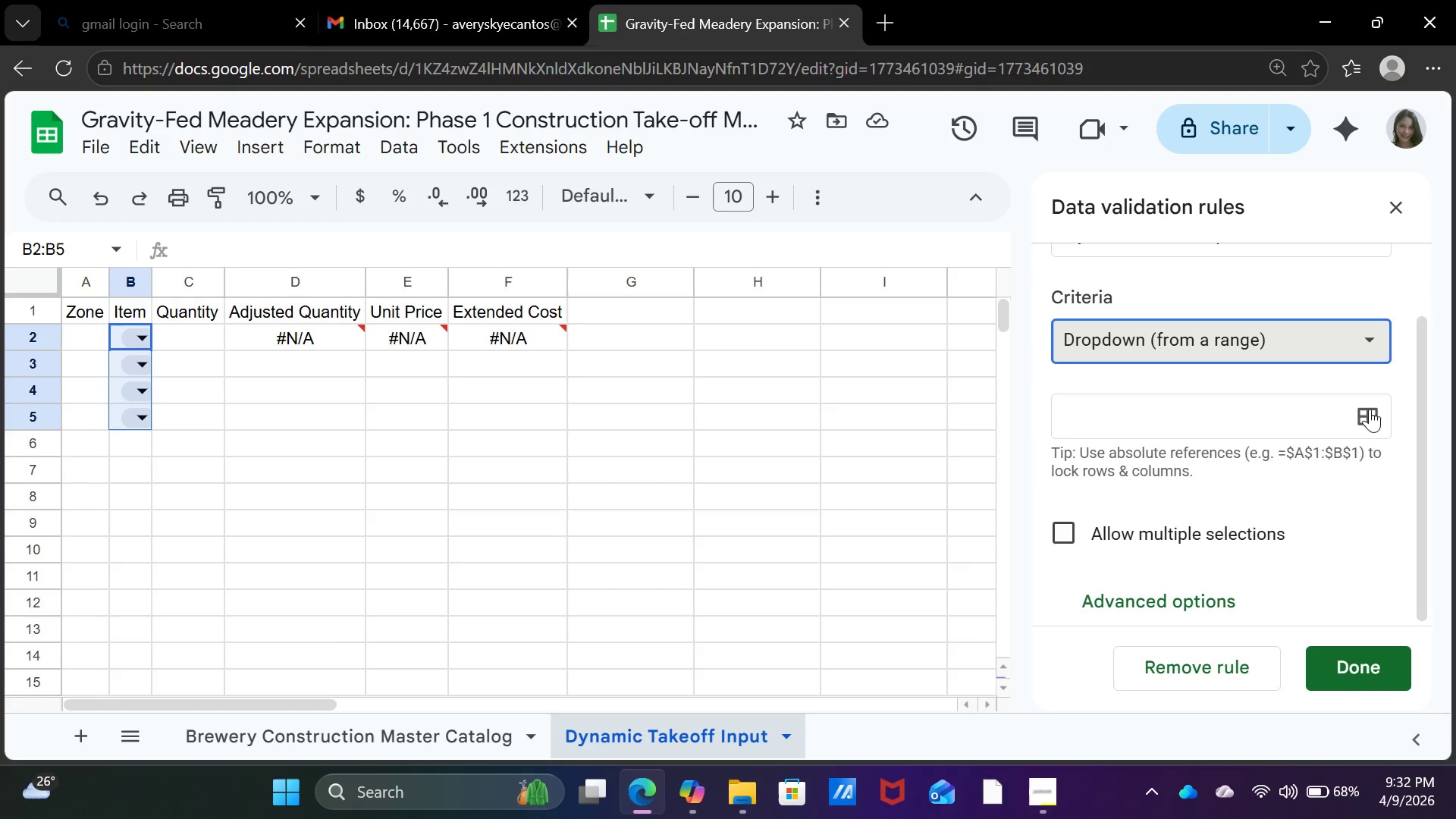 
left_click([1368, 411])
 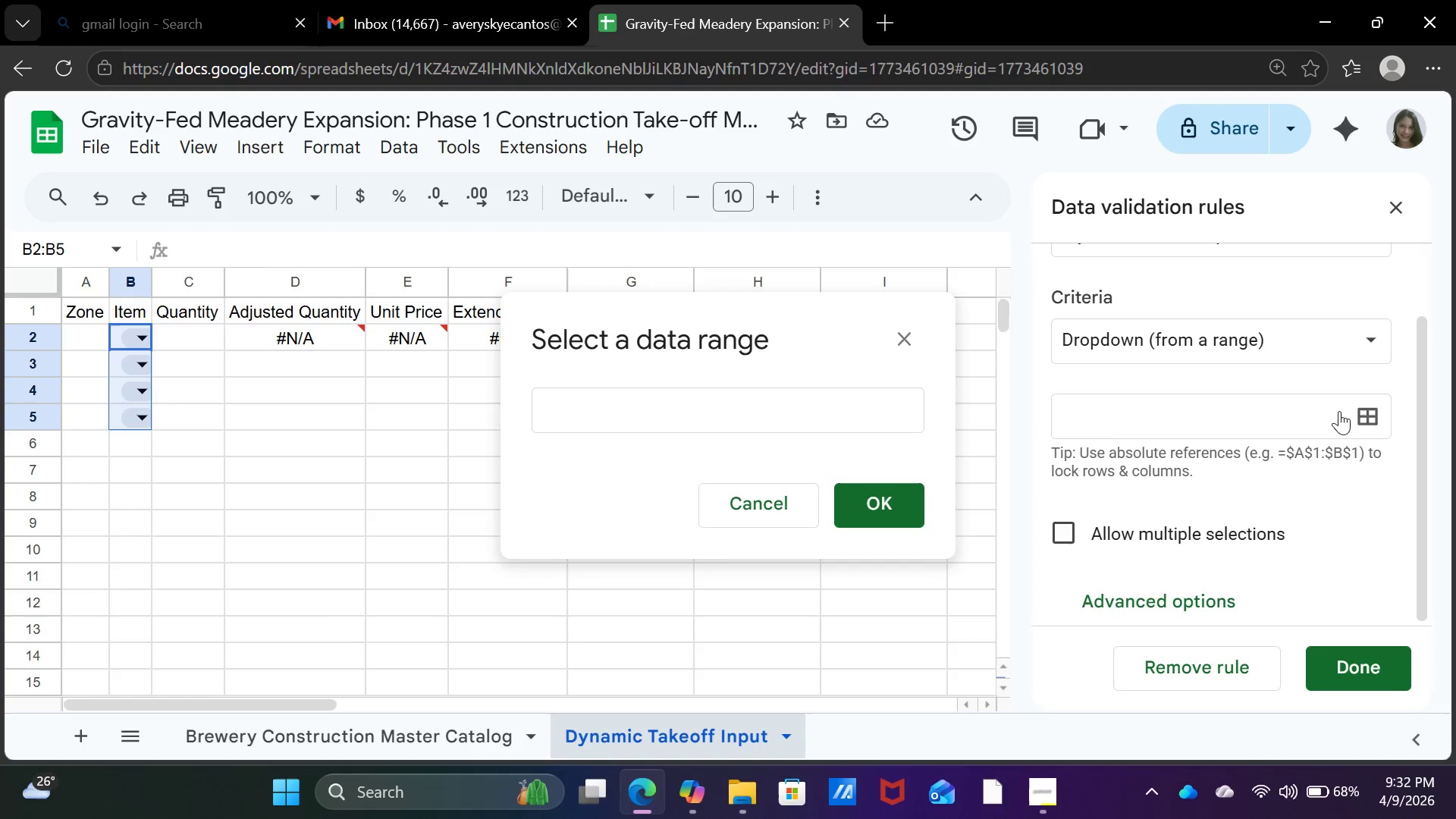 
left_click([739, 412])
 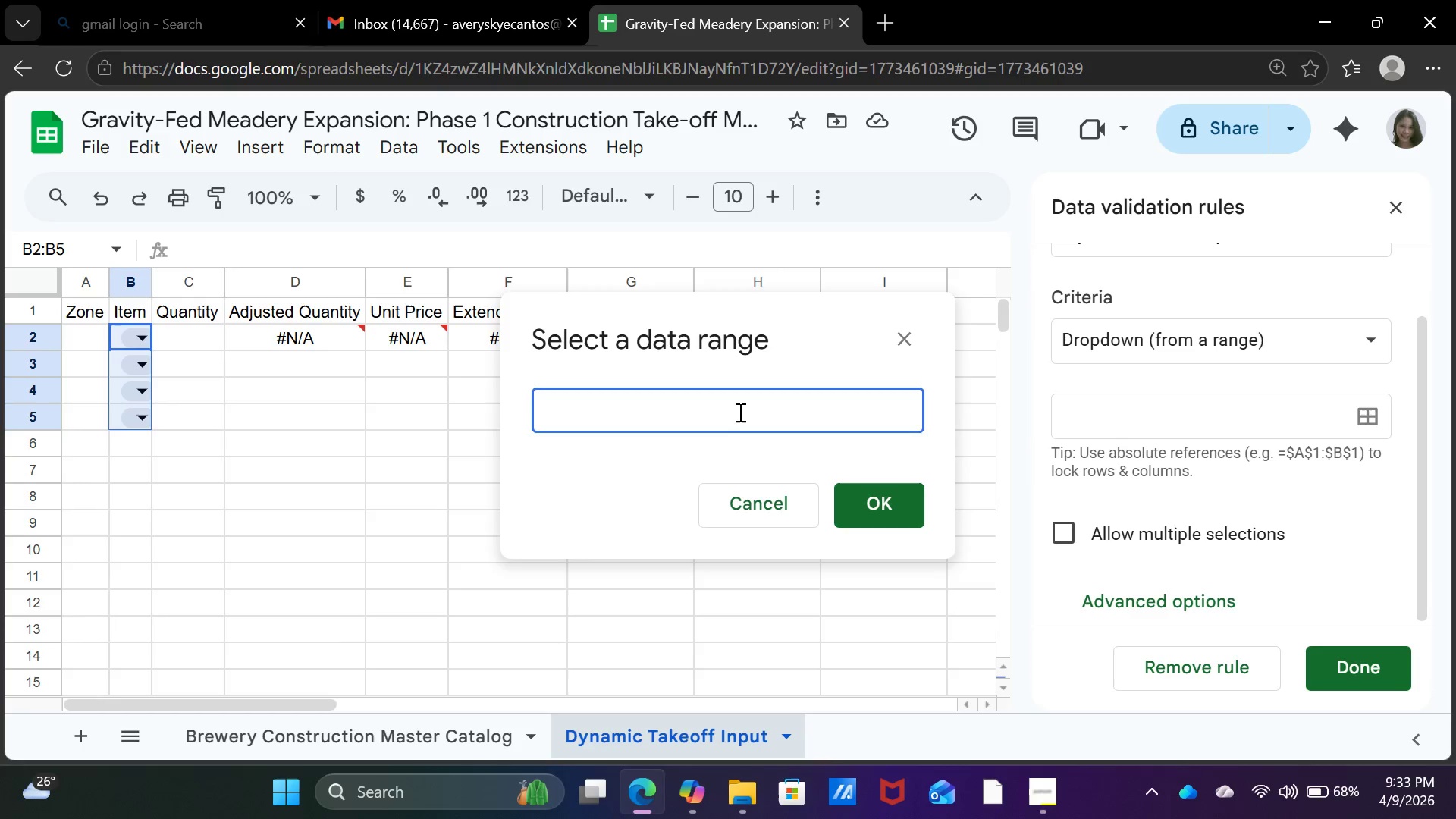 
wait(6.24)
 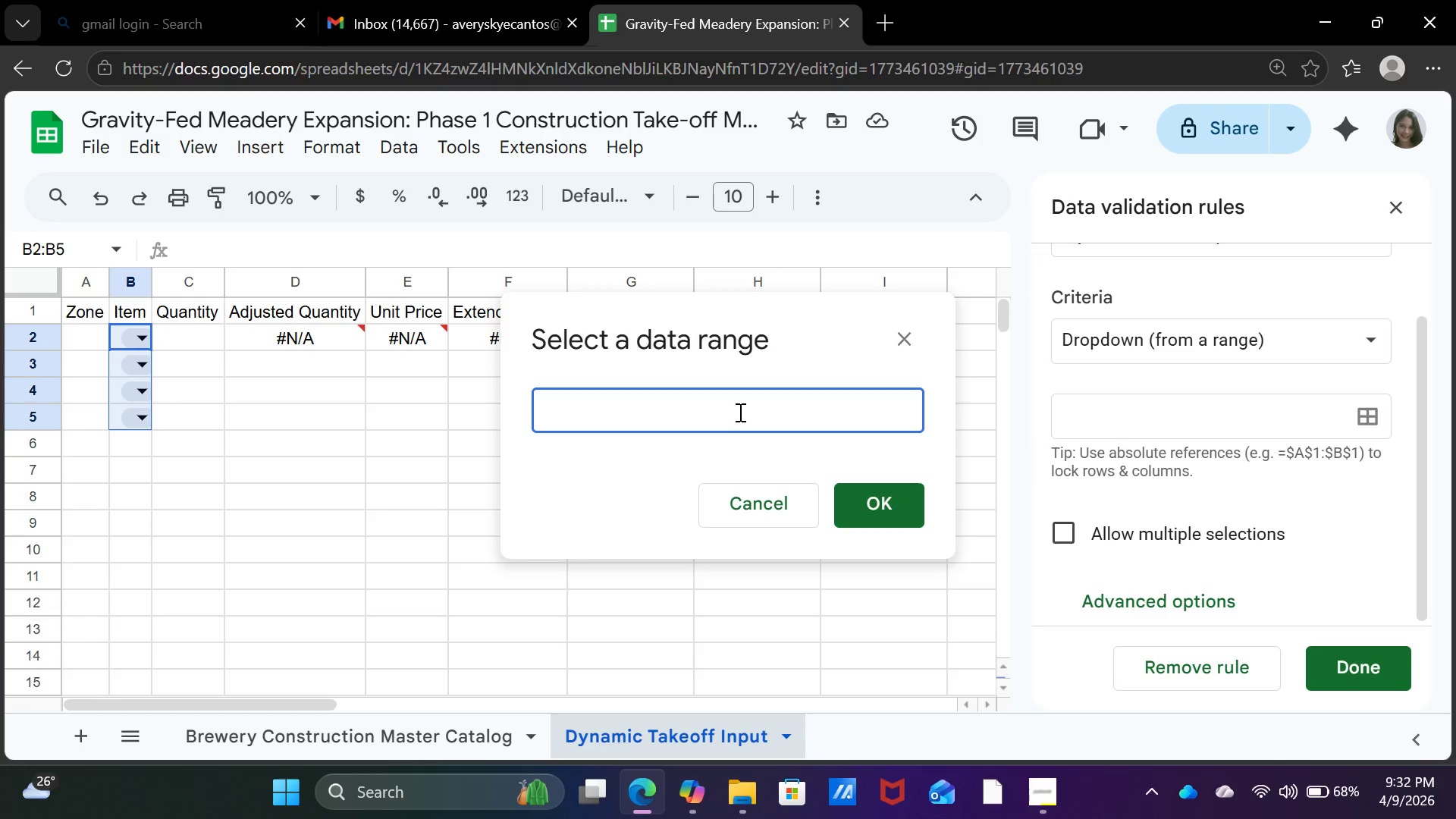 
left_click([271, 728])
 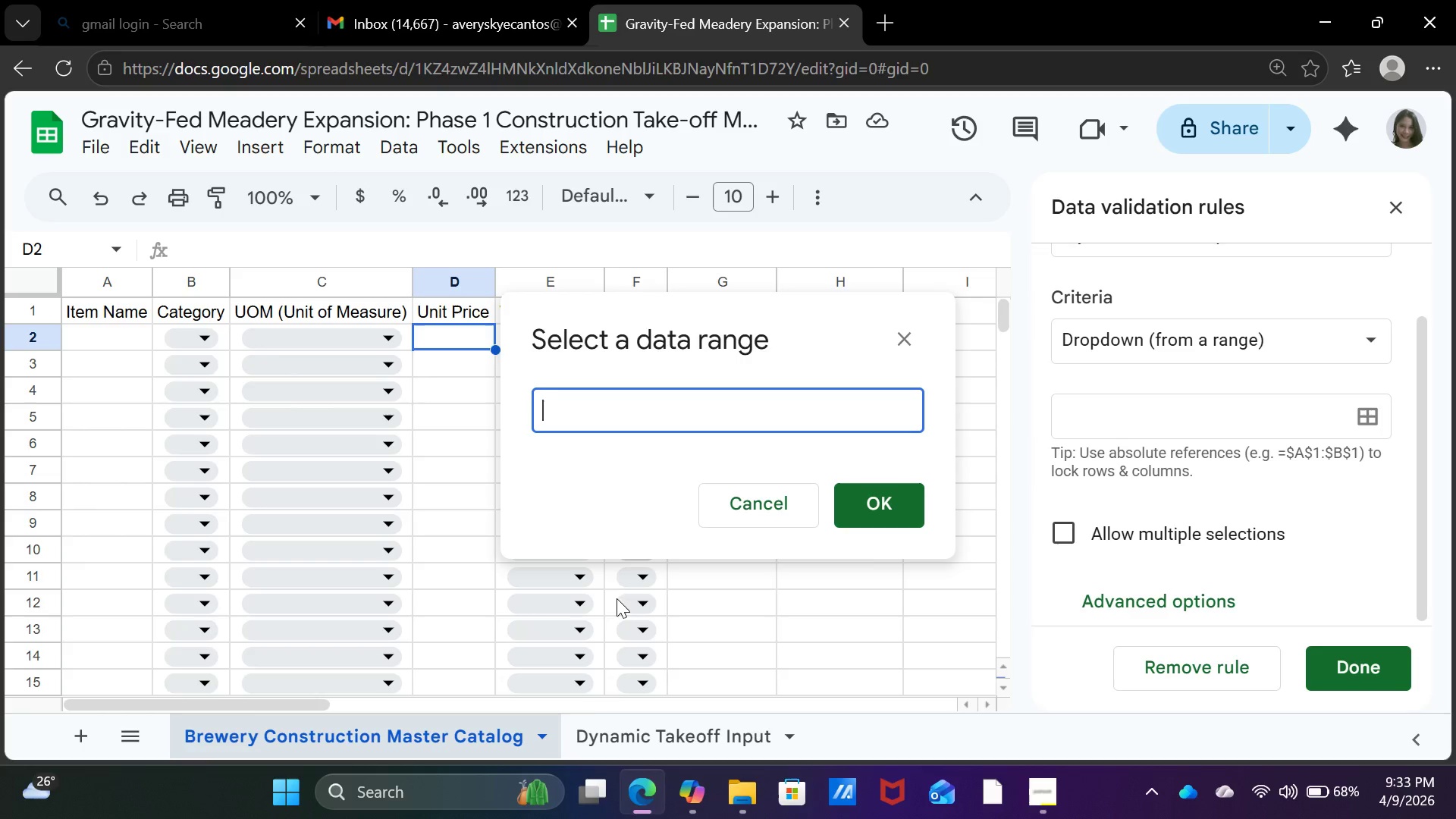 
left_click([632, 739])
 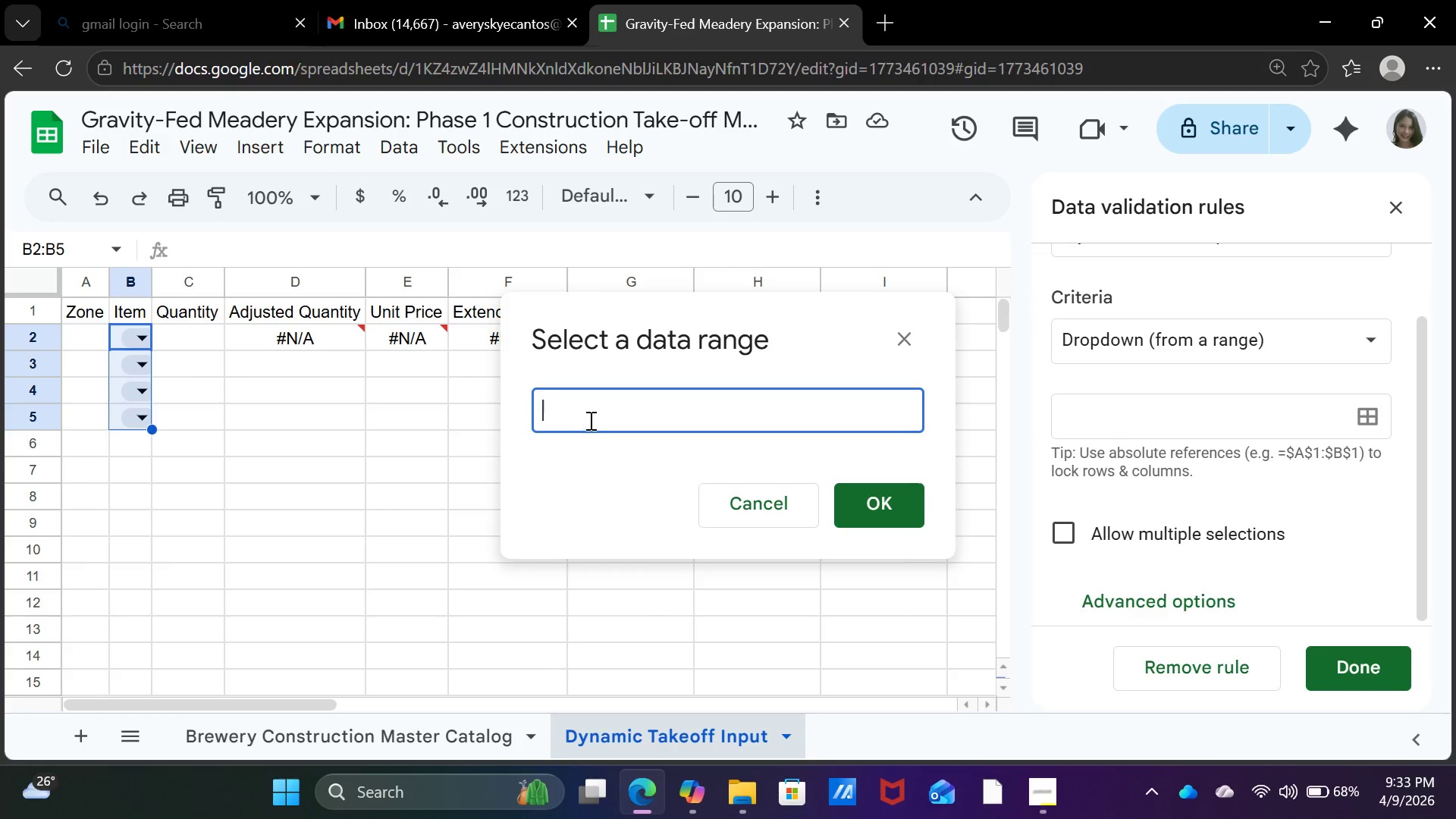 
wait(6.38)
 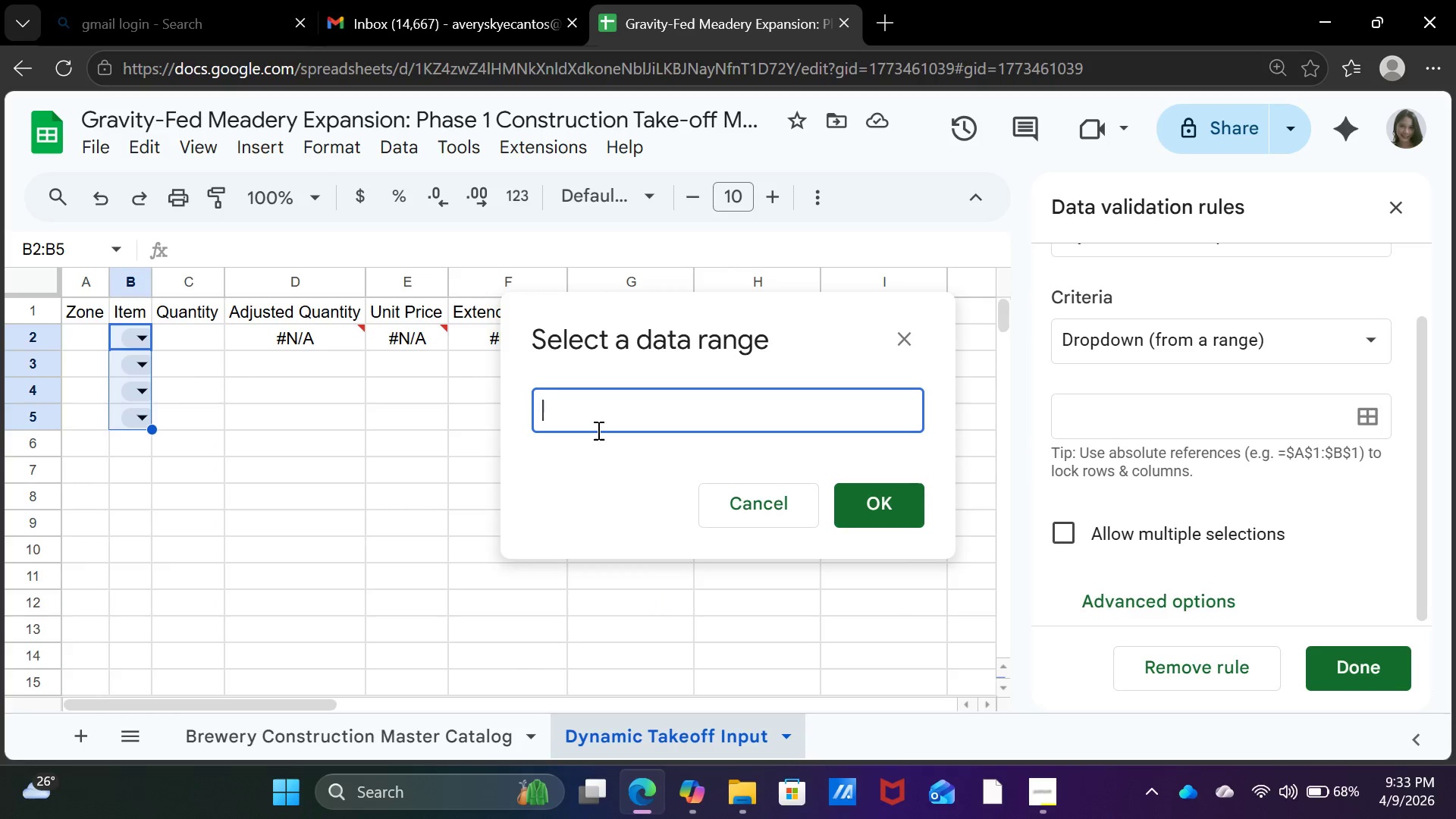 
type(Breww)
key(Backspace)
type(ery Construction Master Catalog)
 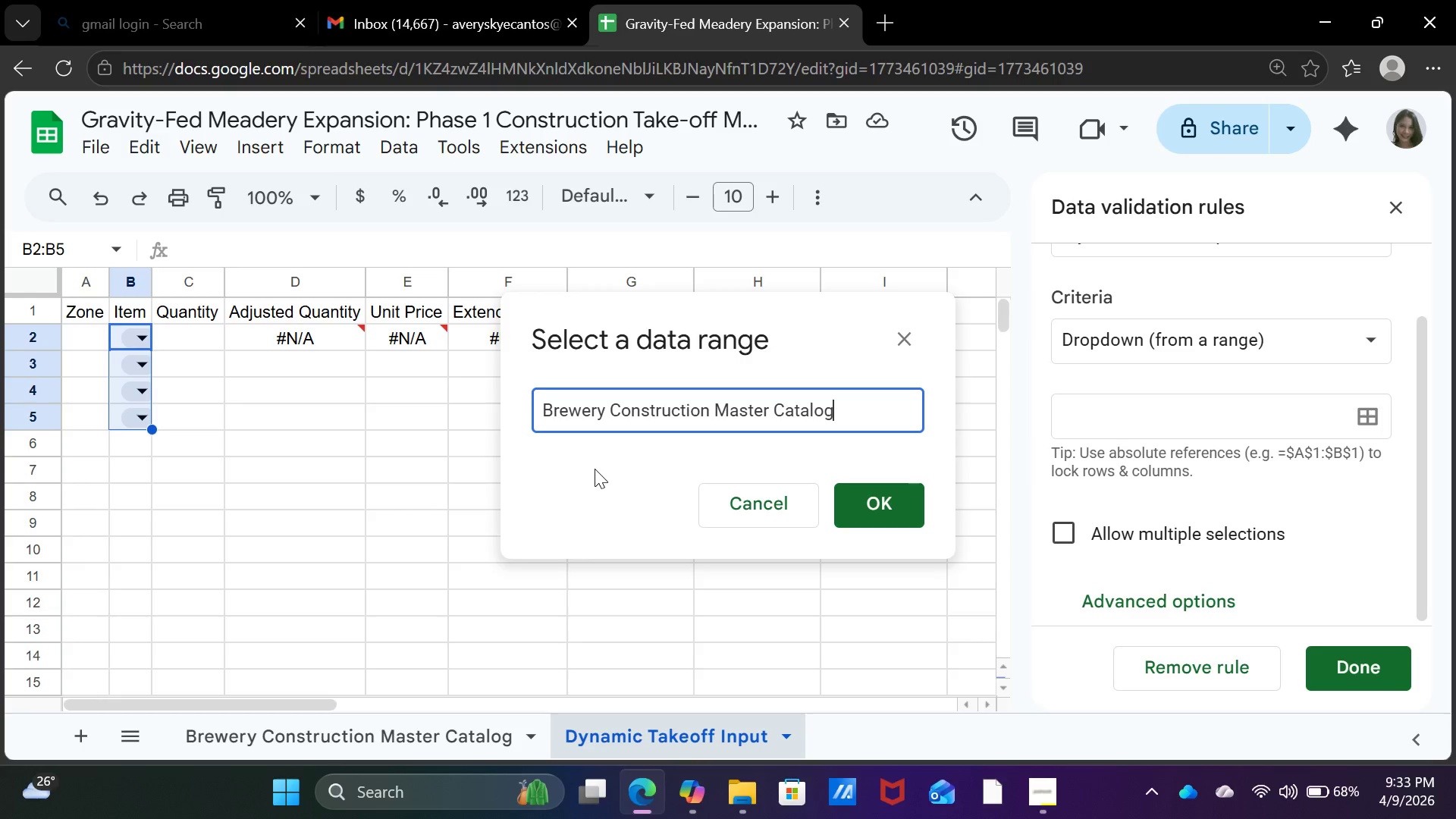 
type(!a:a)
 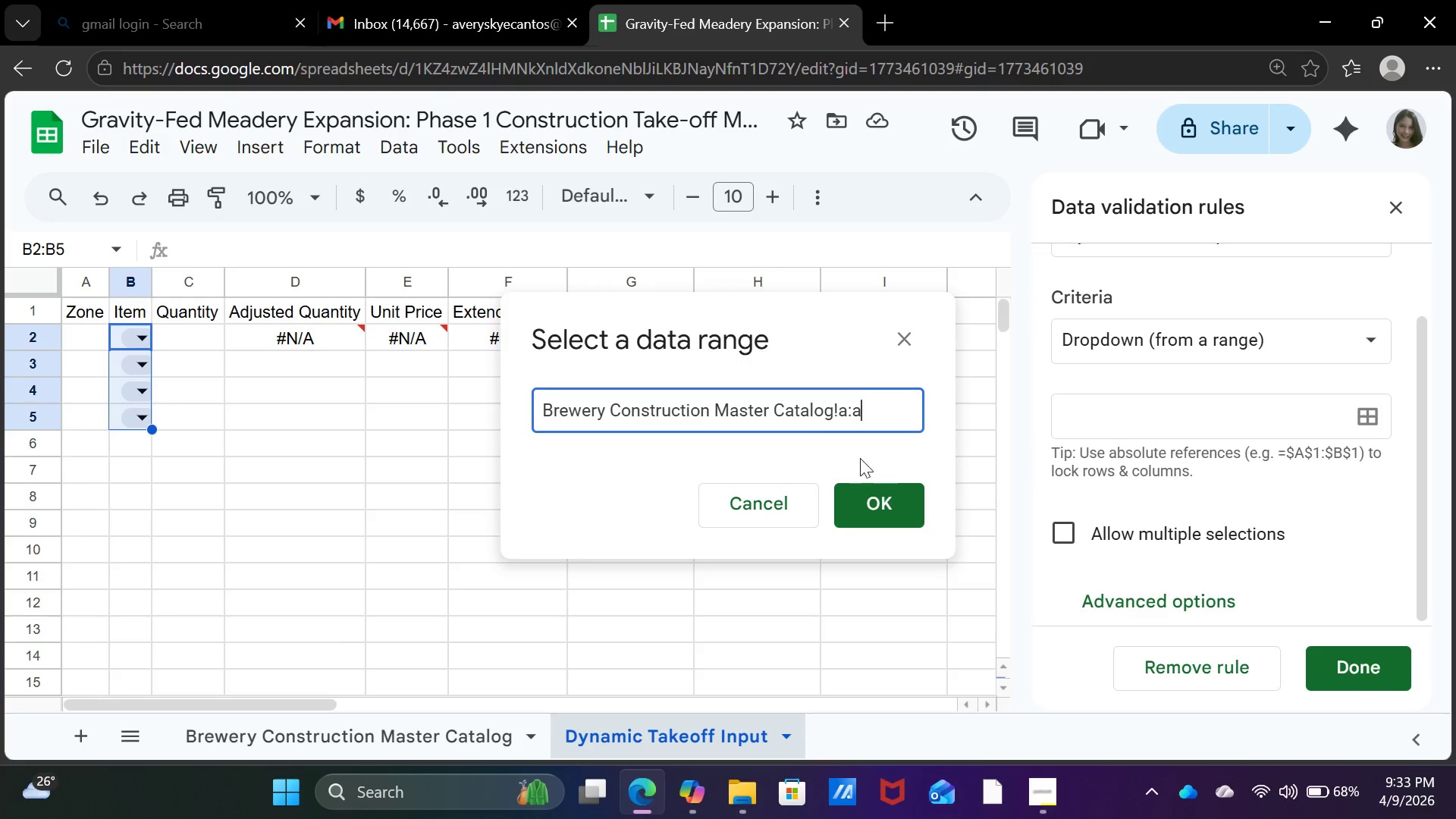 
left_click([851, 509])
 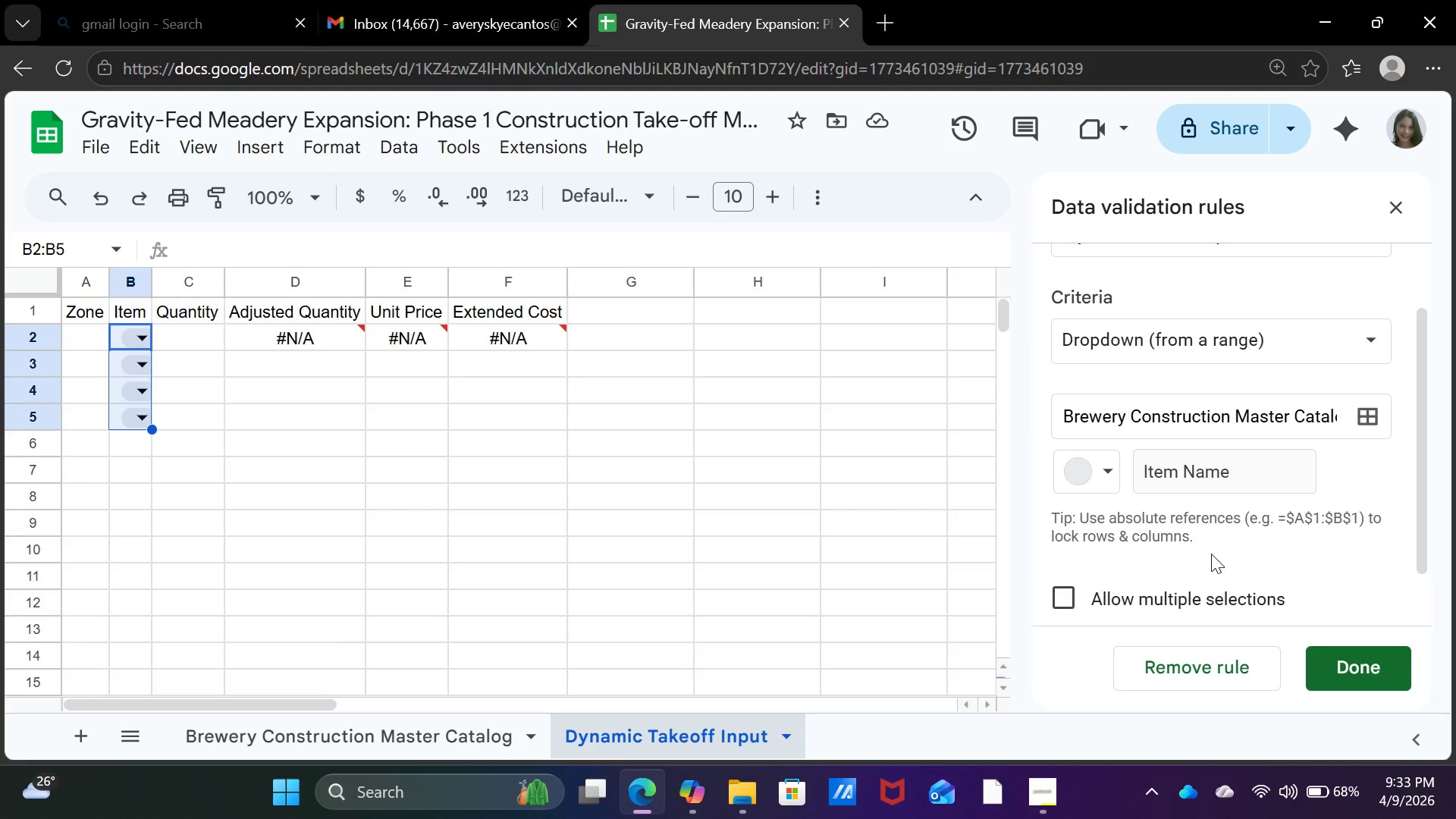 
wait(11.38)
 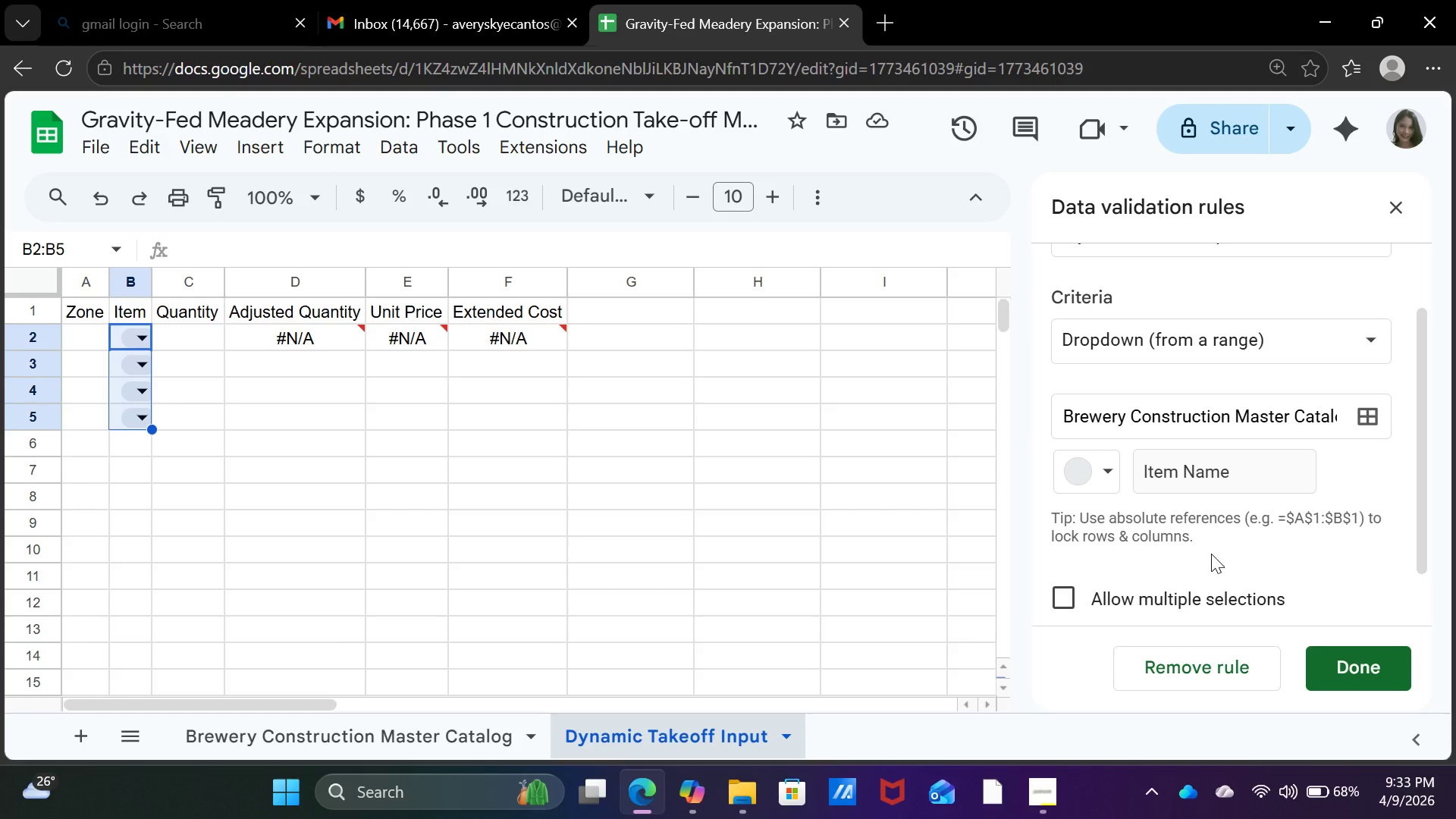 
left_click([1200, 481])
 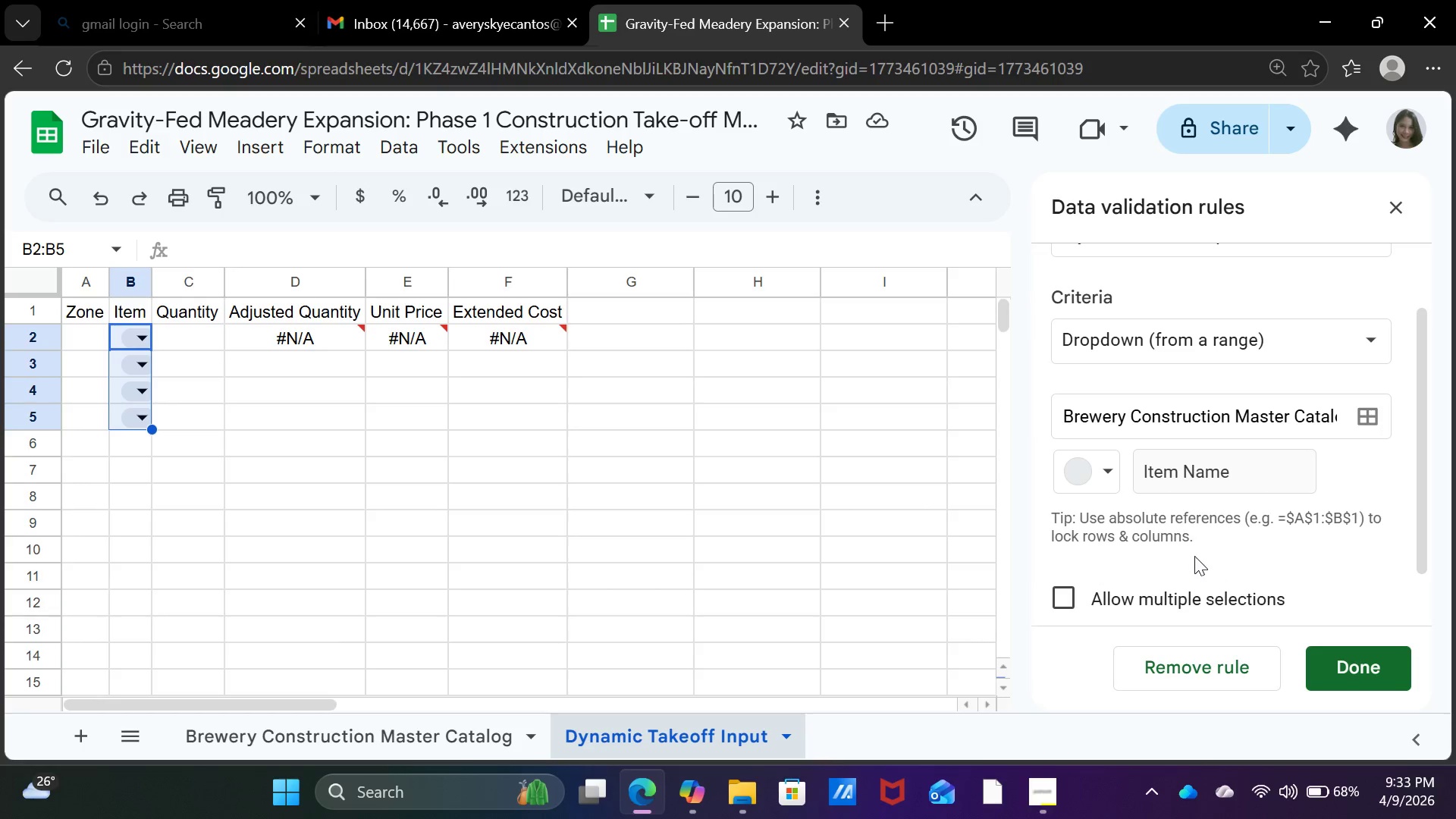 
scroll: coordinate [1249, 581], scroll_direction: down, amount: 3.0
 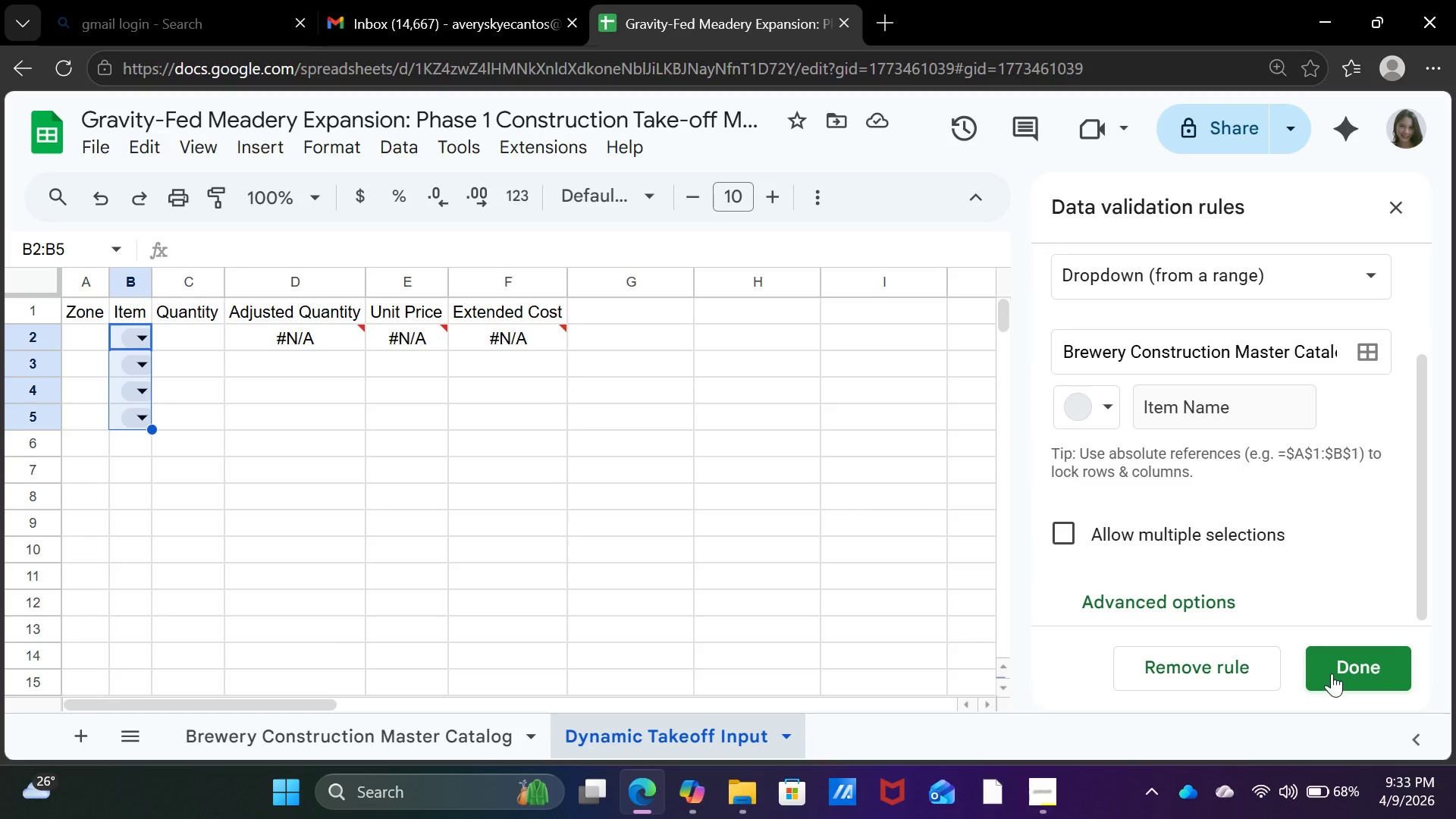 
left_click([1332, 673])
 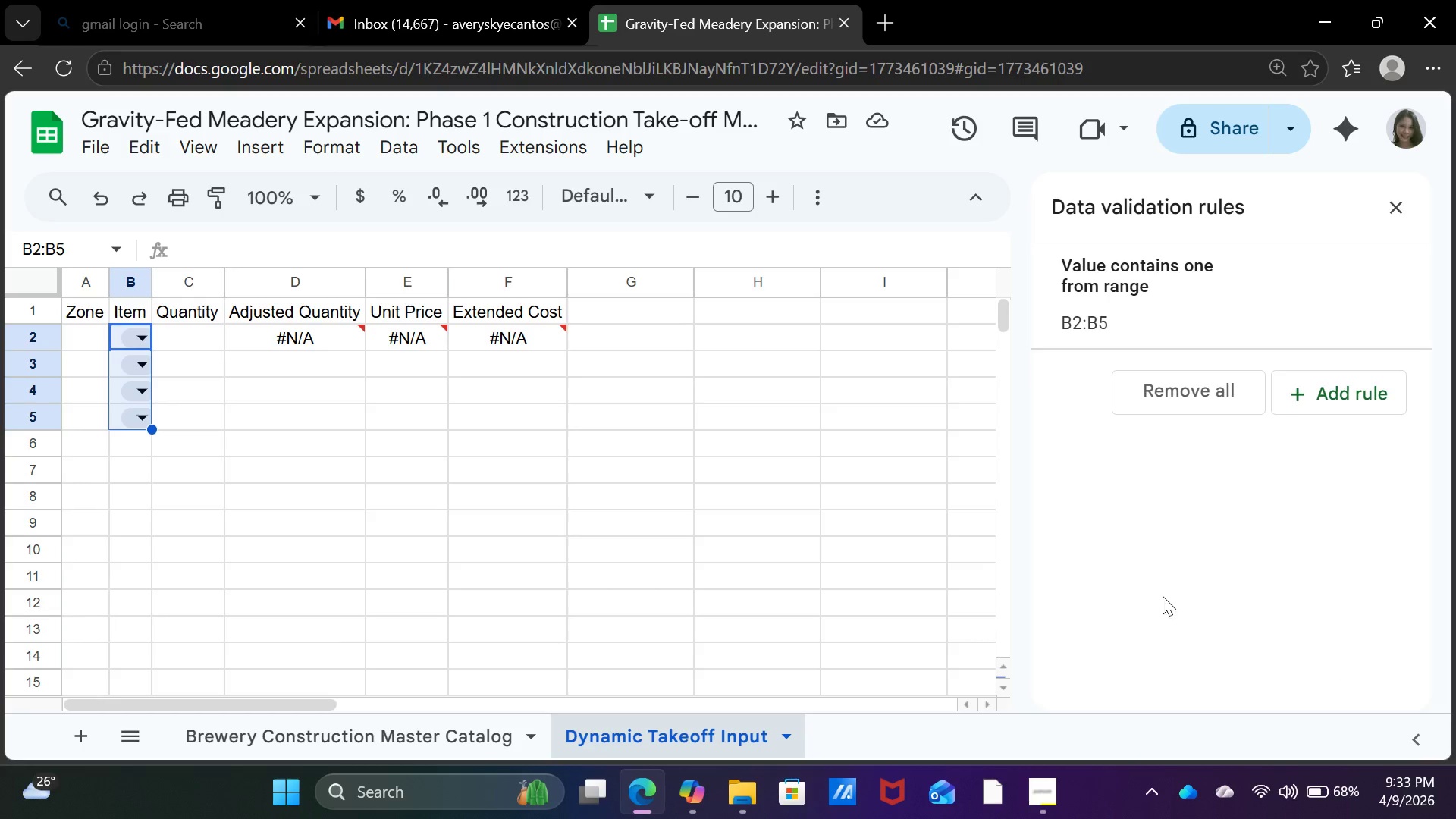 
left_click([677, 518])
 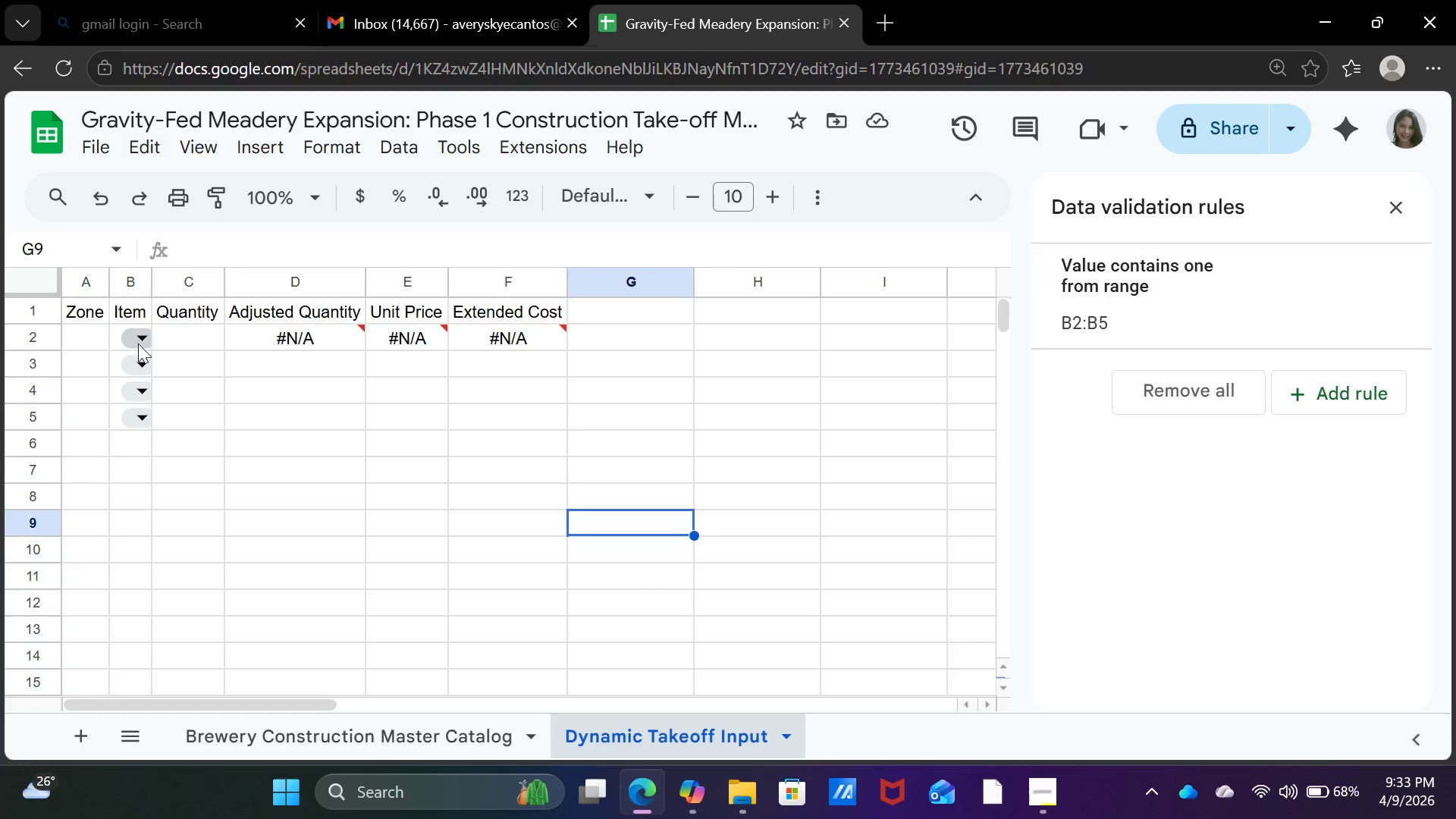 
left_click([140, 341])
 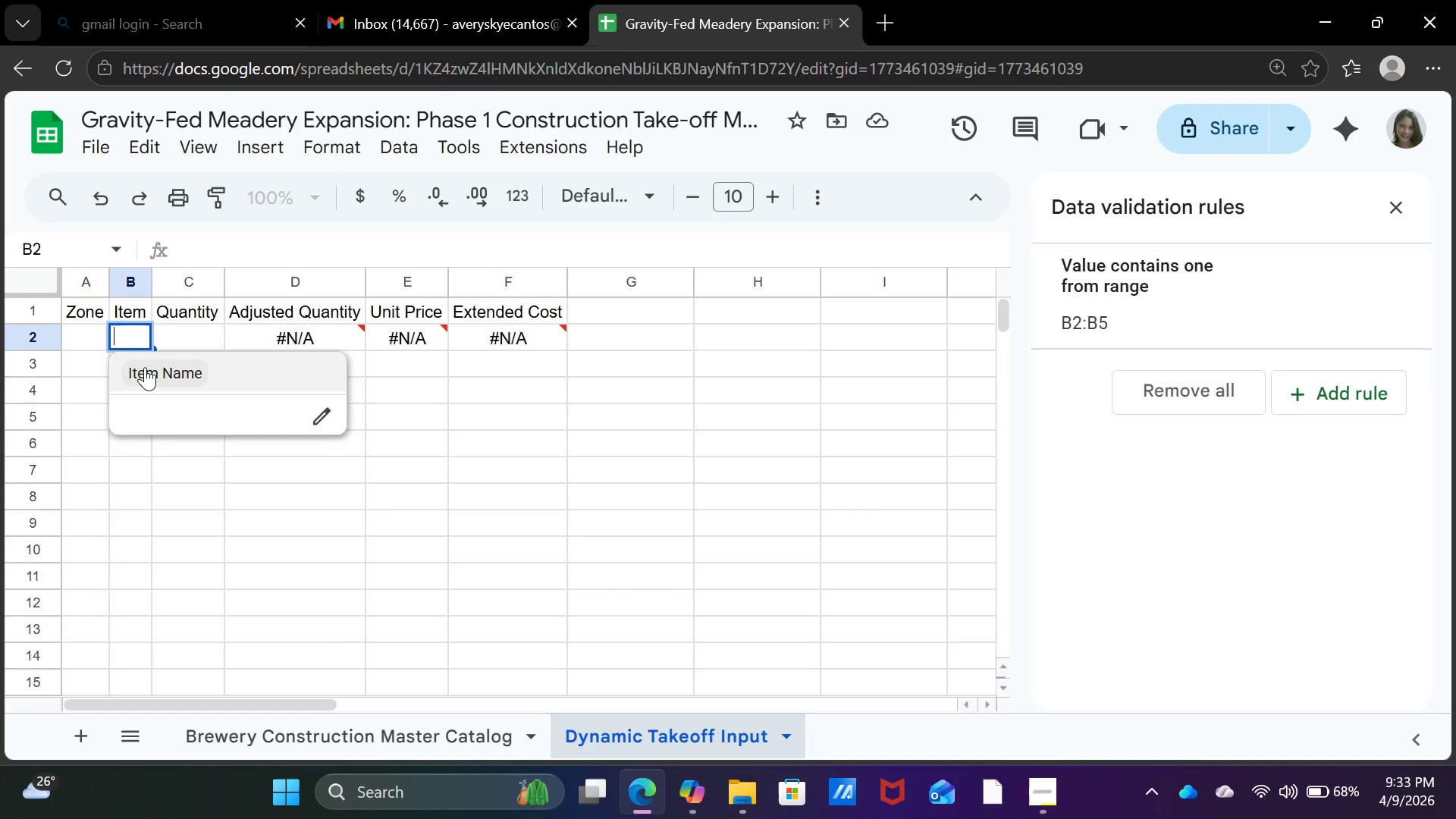 
left_click([146, 369])
 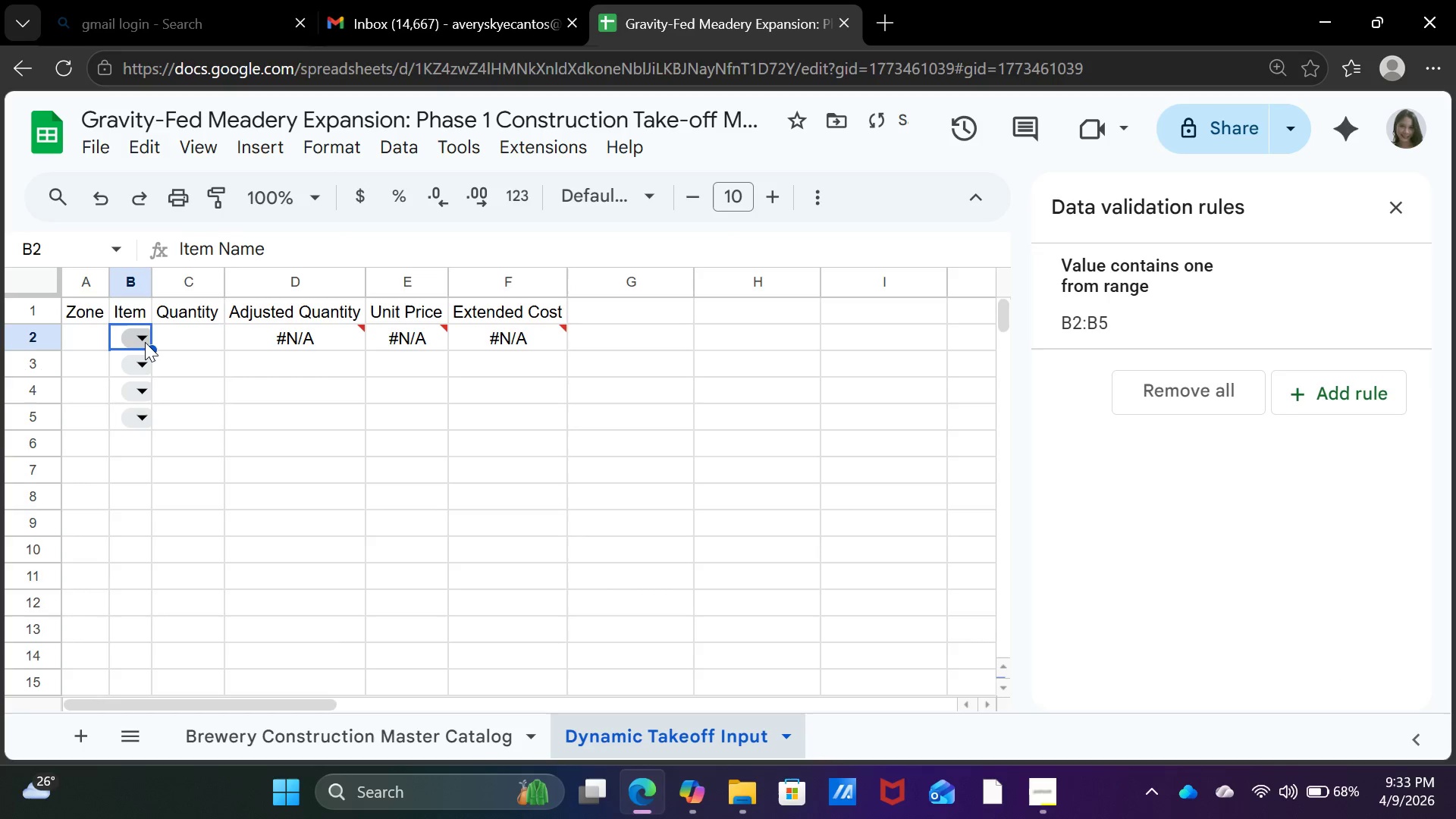 
left_click([145, 339])
 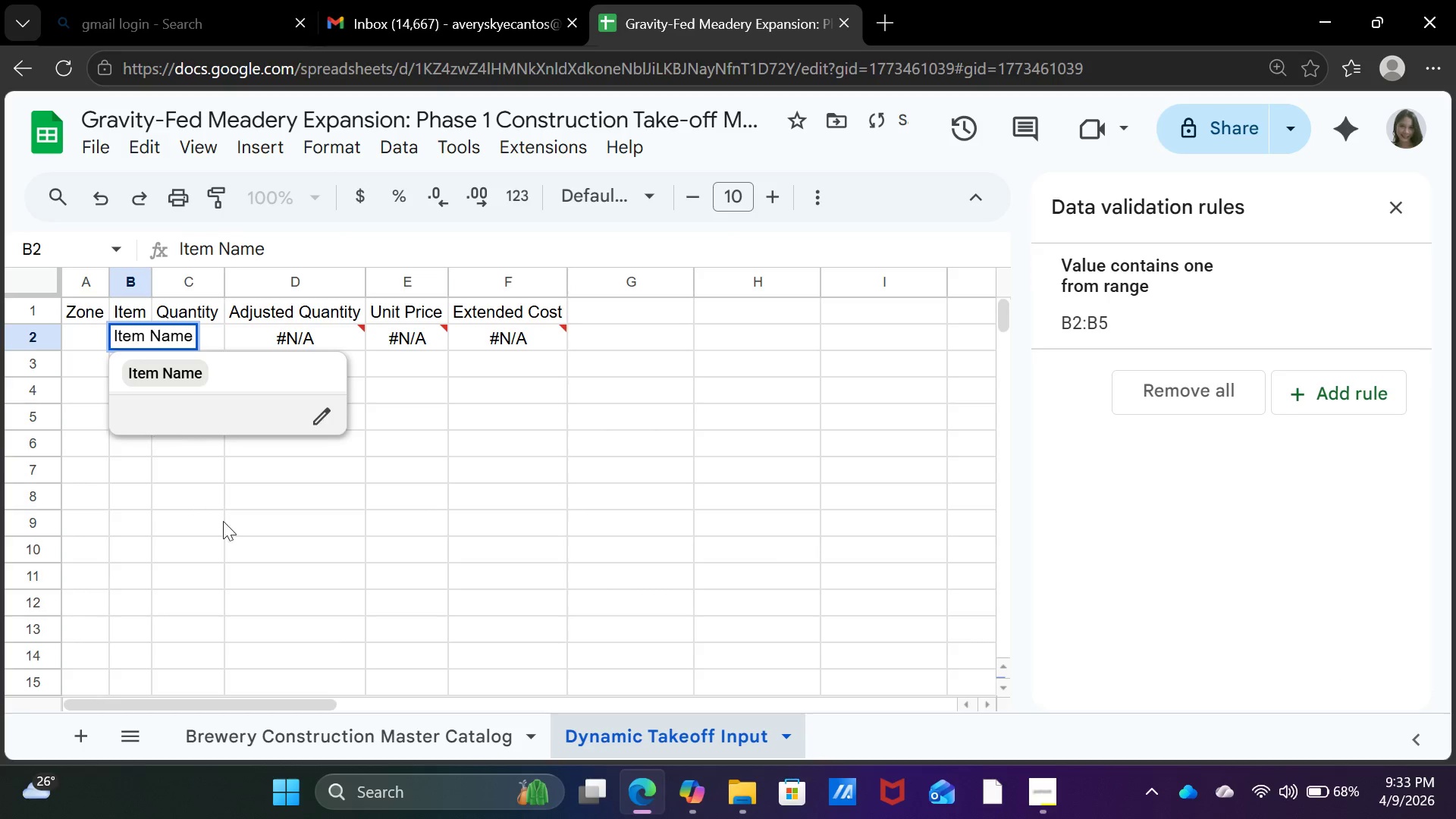 
left_click([250, 545])
 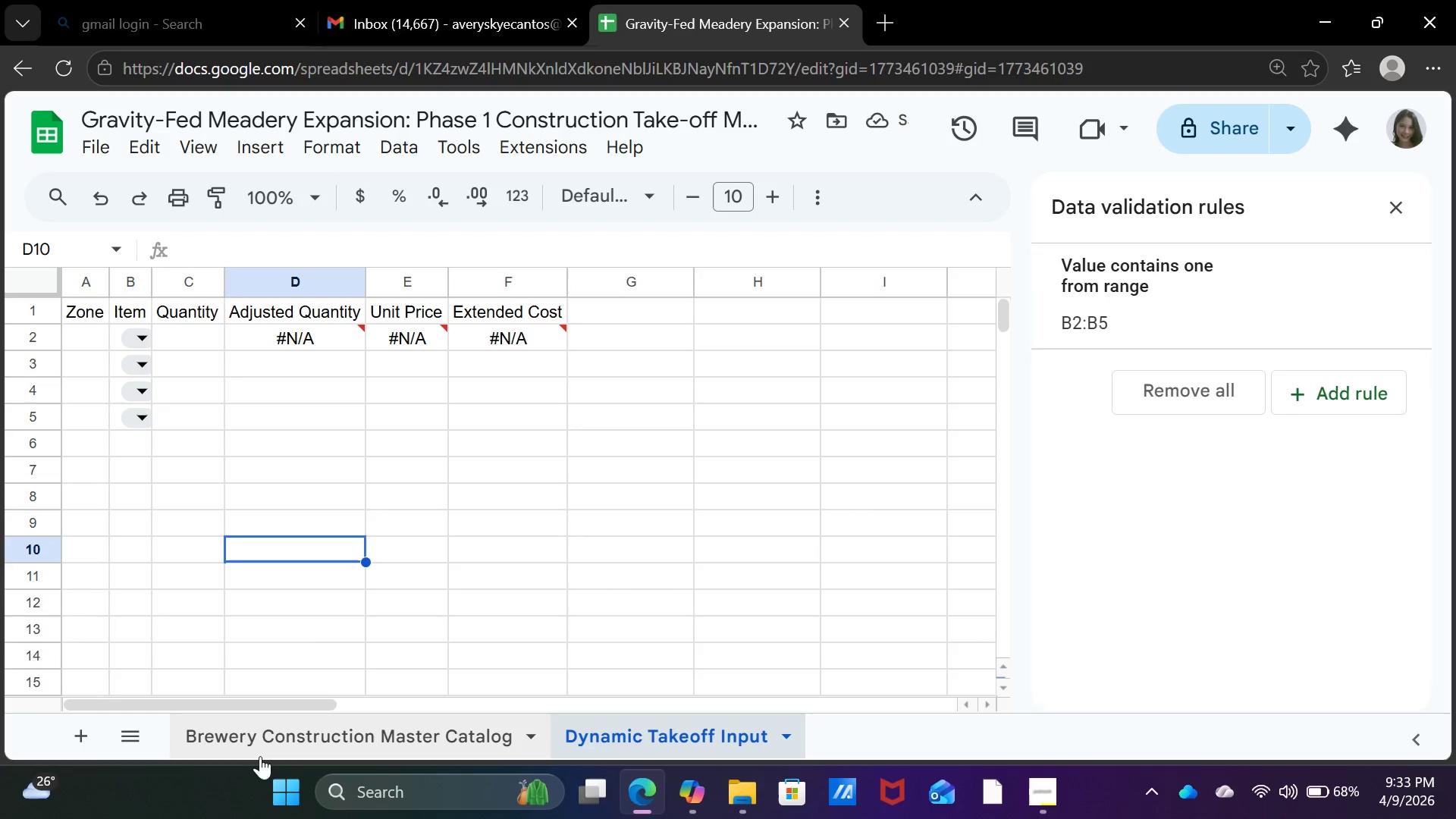 
left_click([261, 743])
 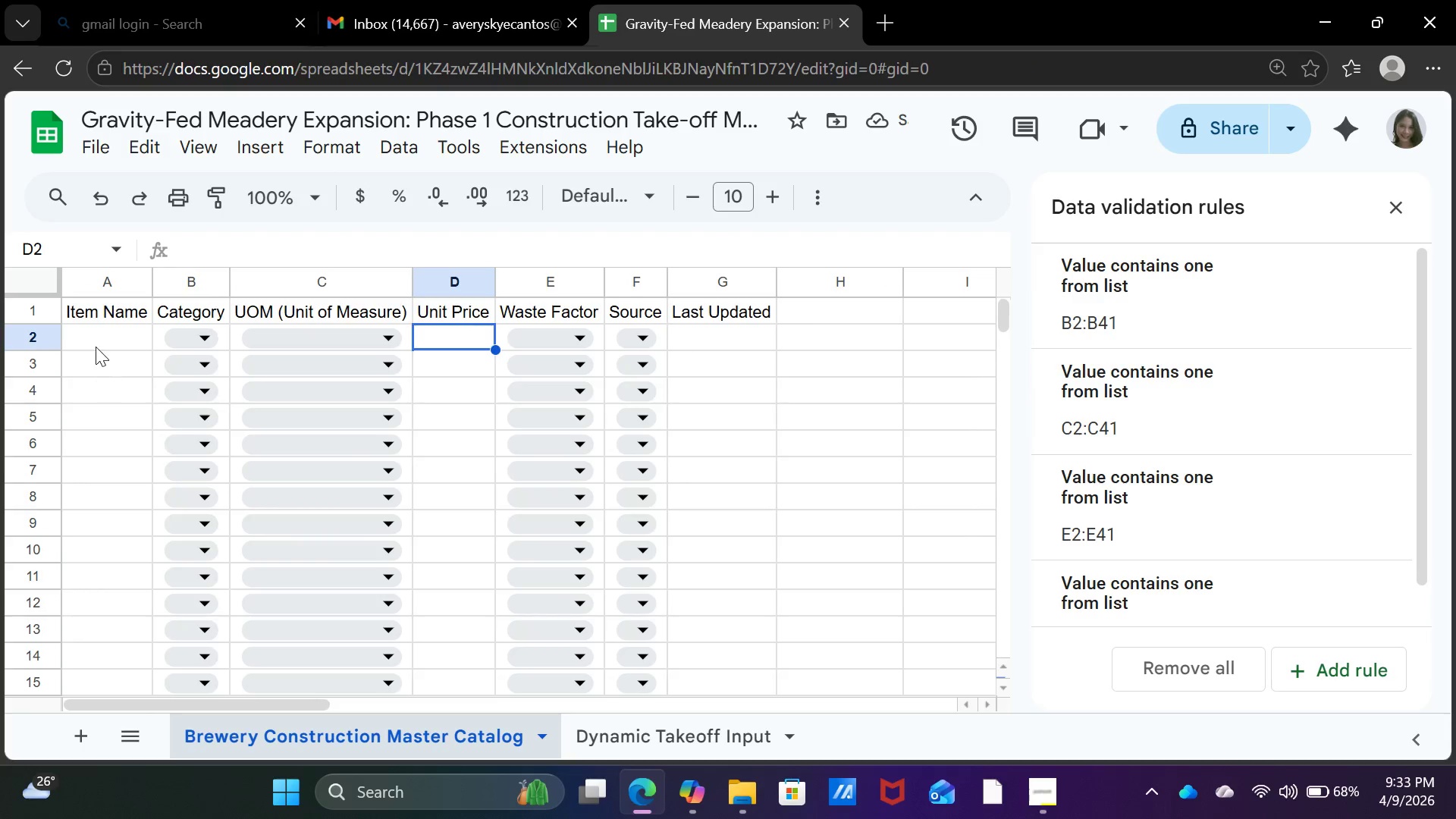 
left_click([95, 334])
 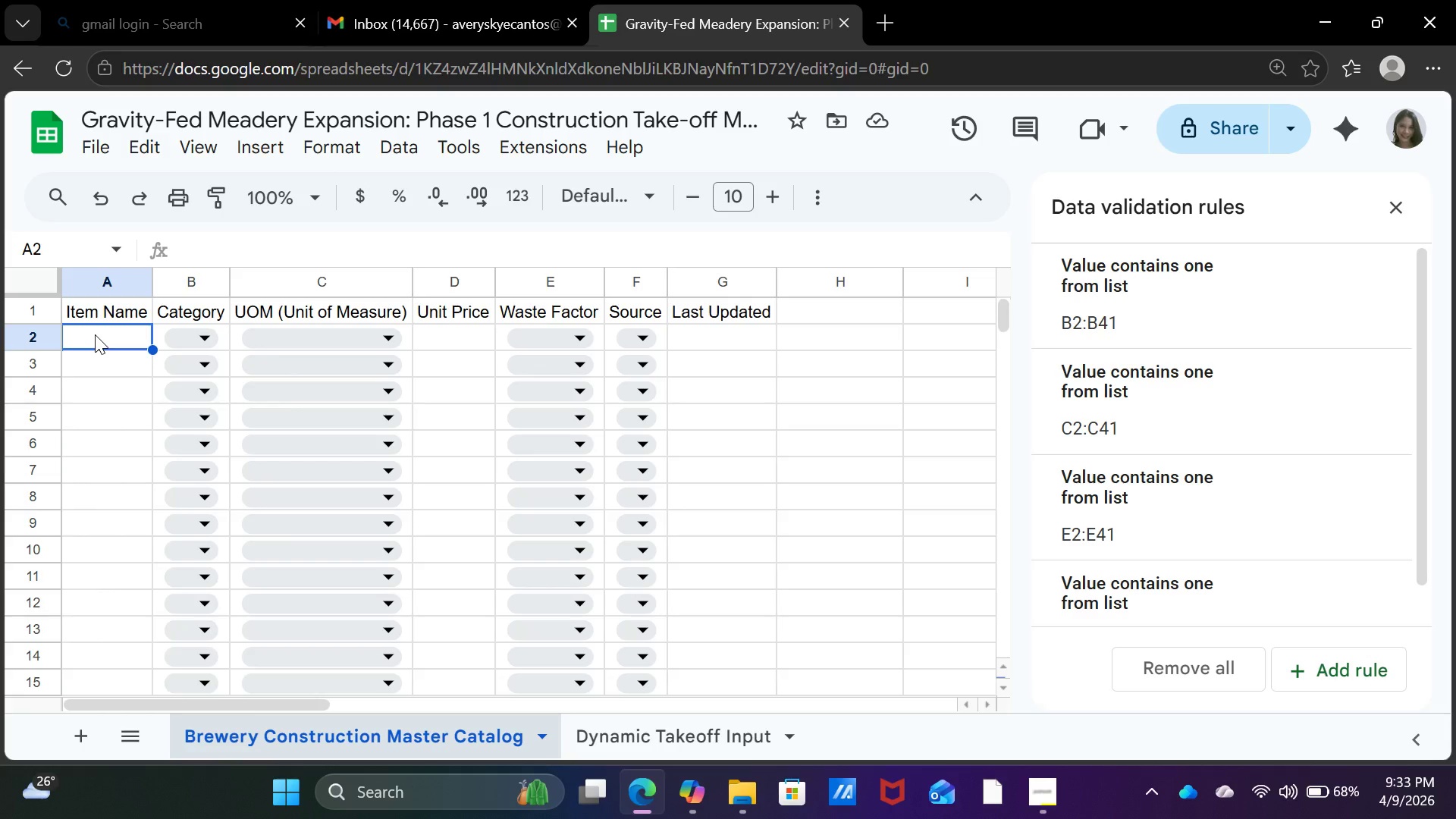 
key(1)
 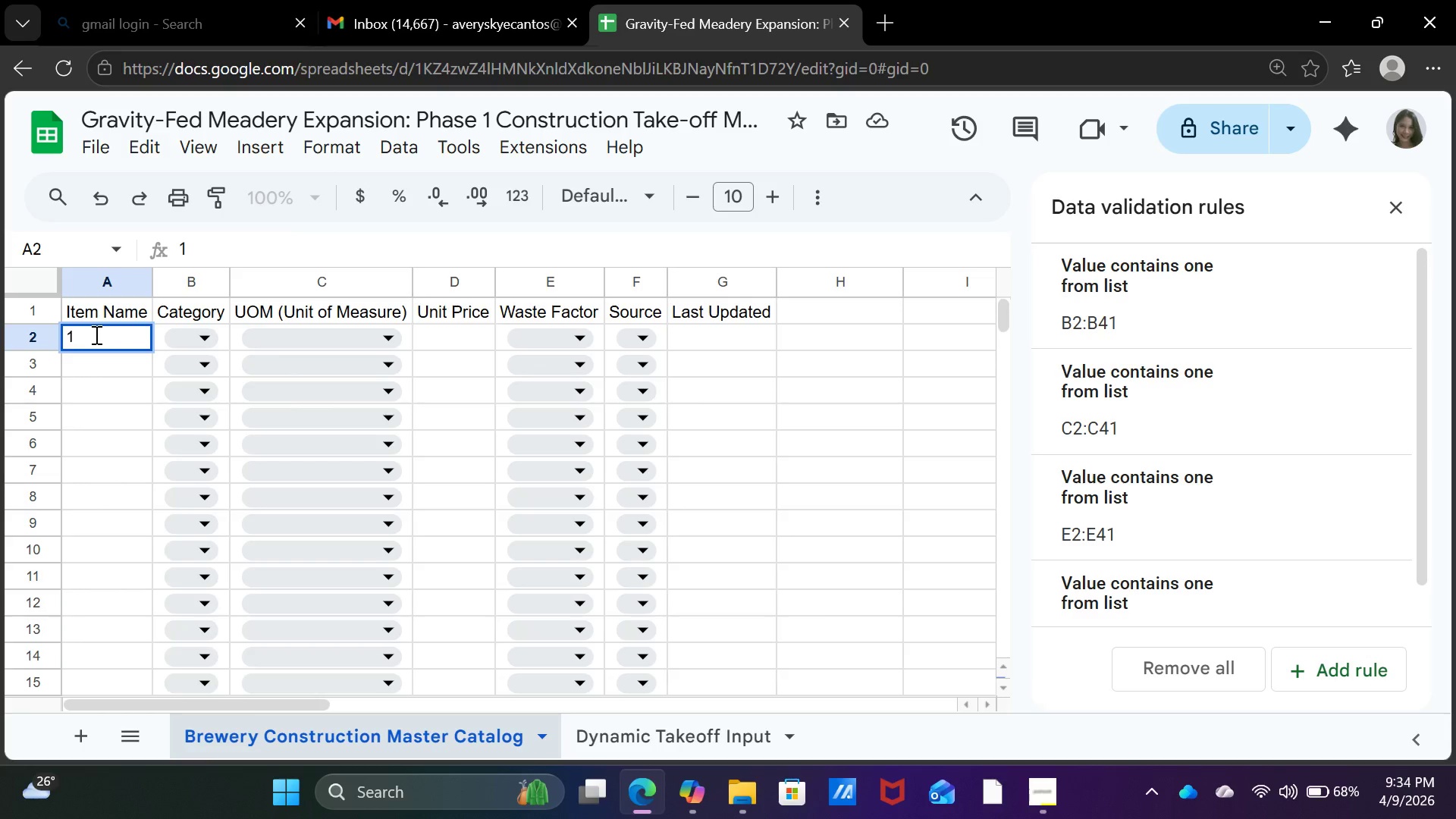 
key(Enter)
 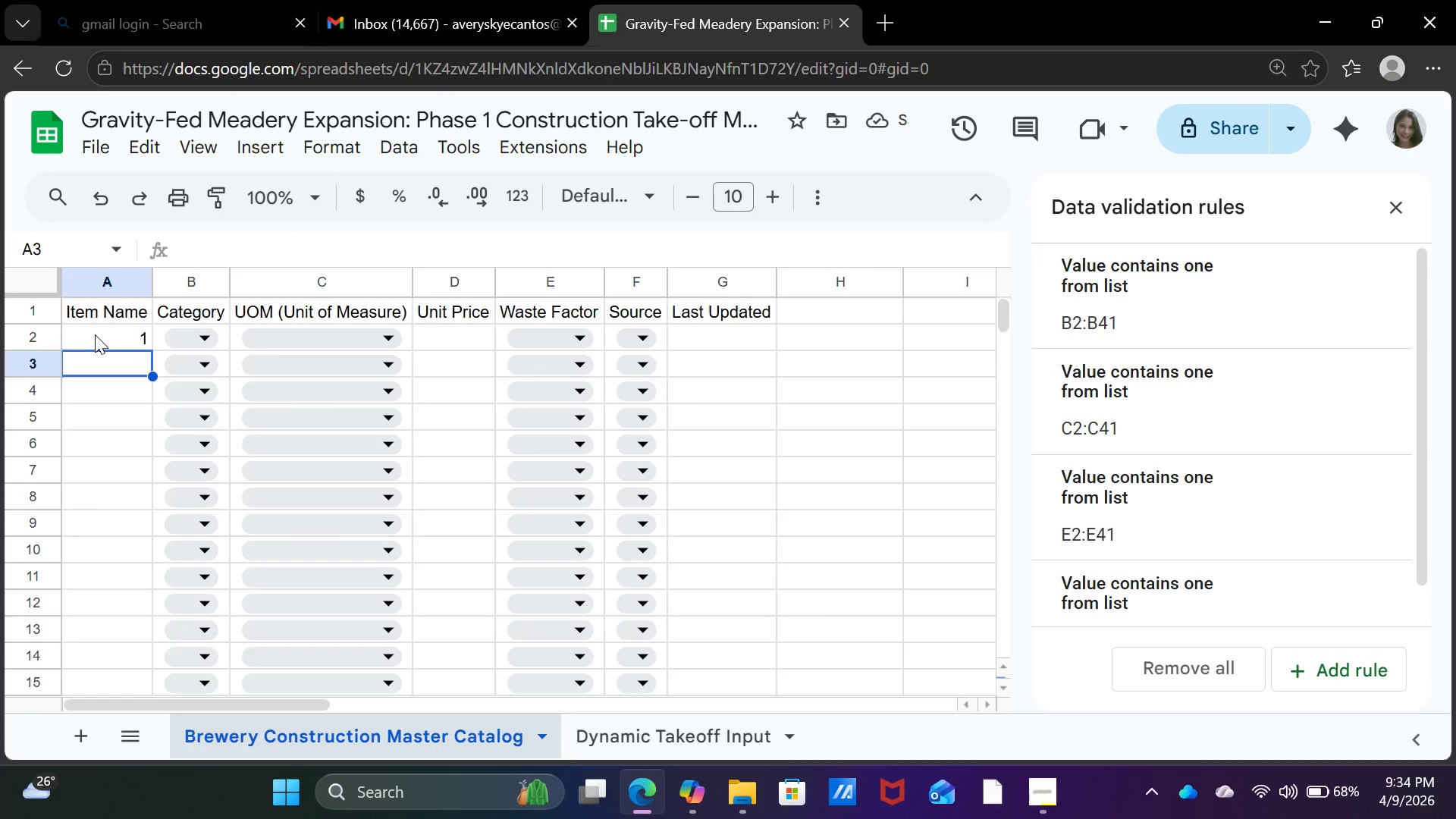 
key(2)
 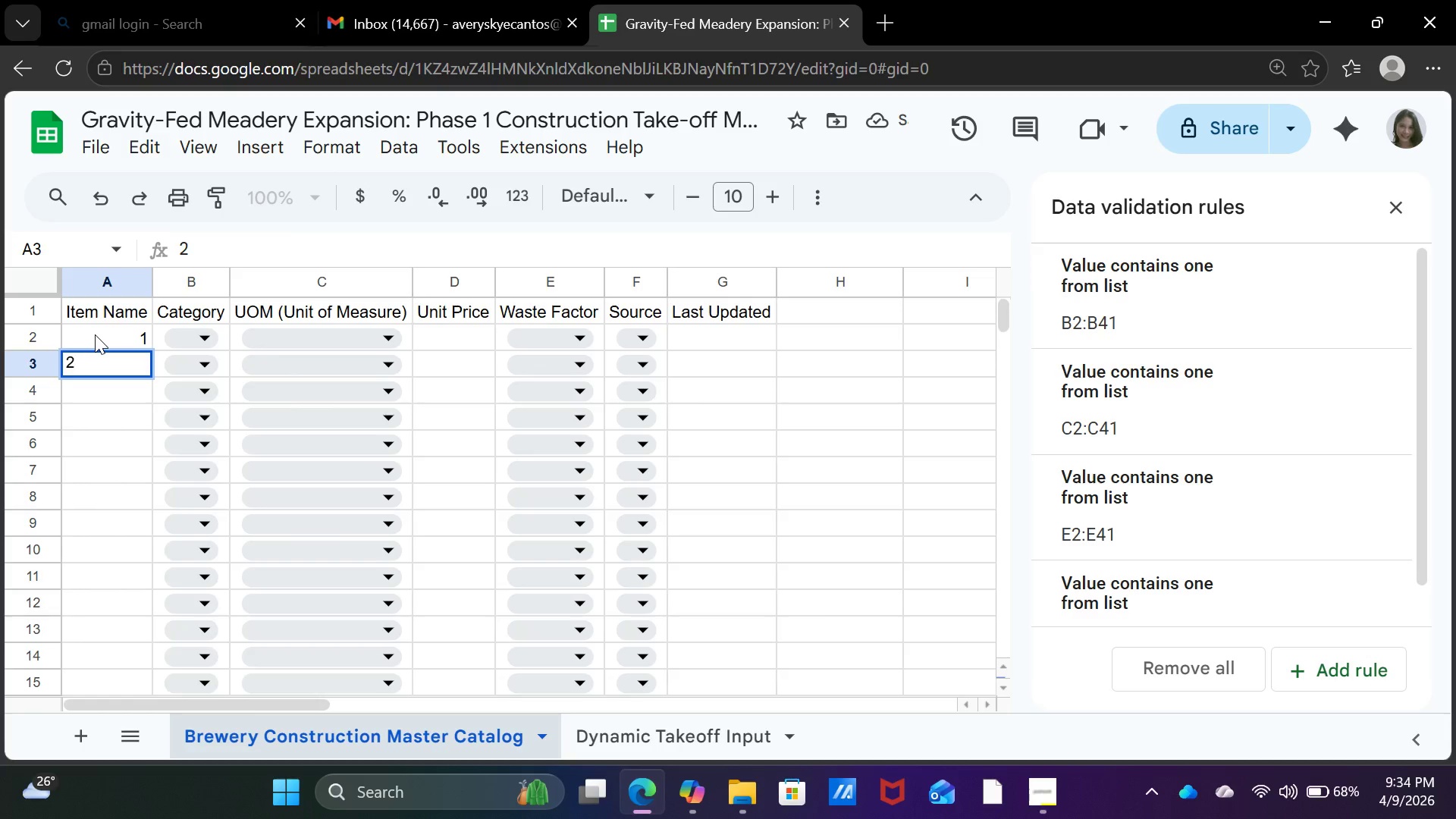 
key(Enter)
 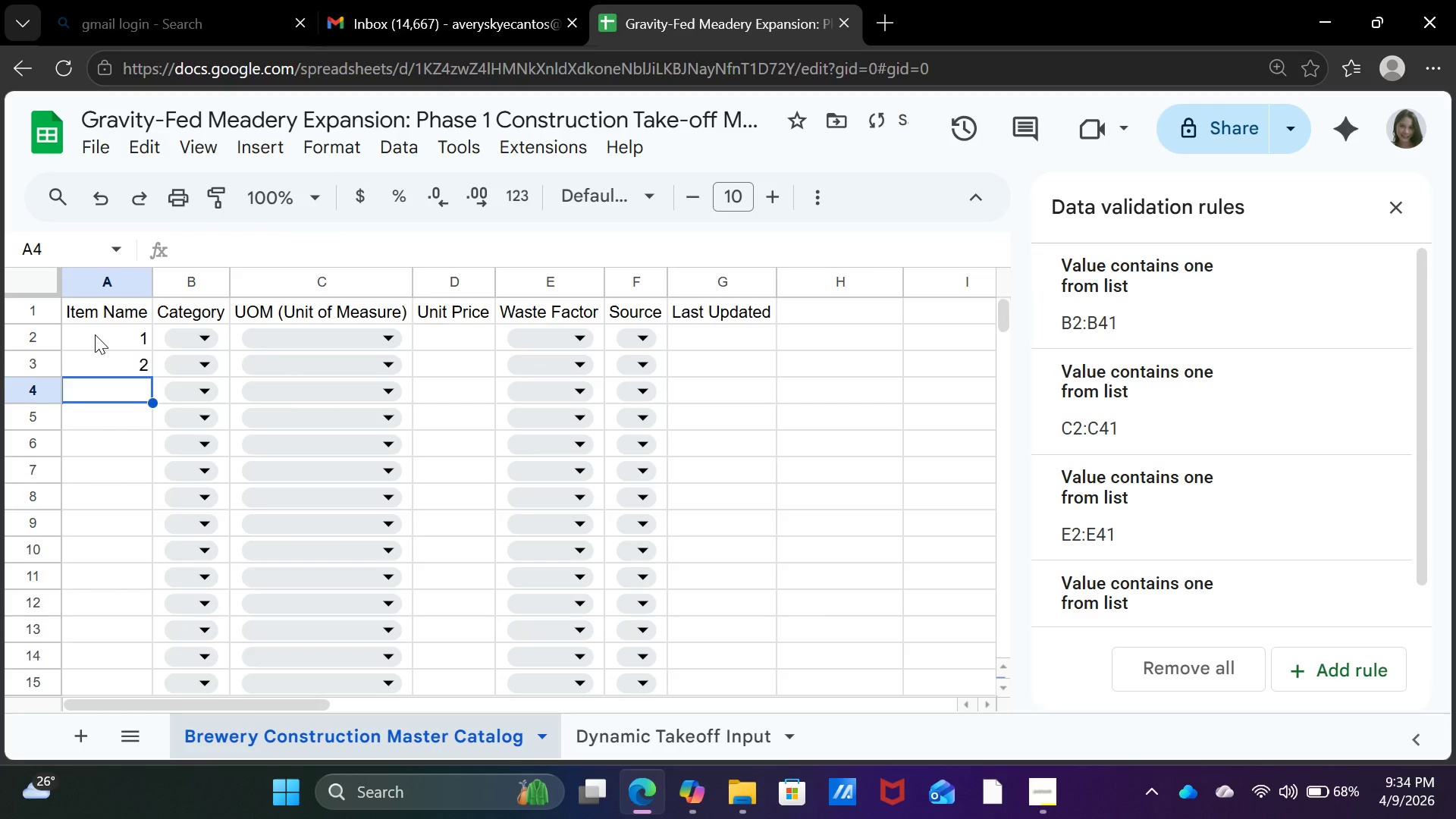 
key(3)
 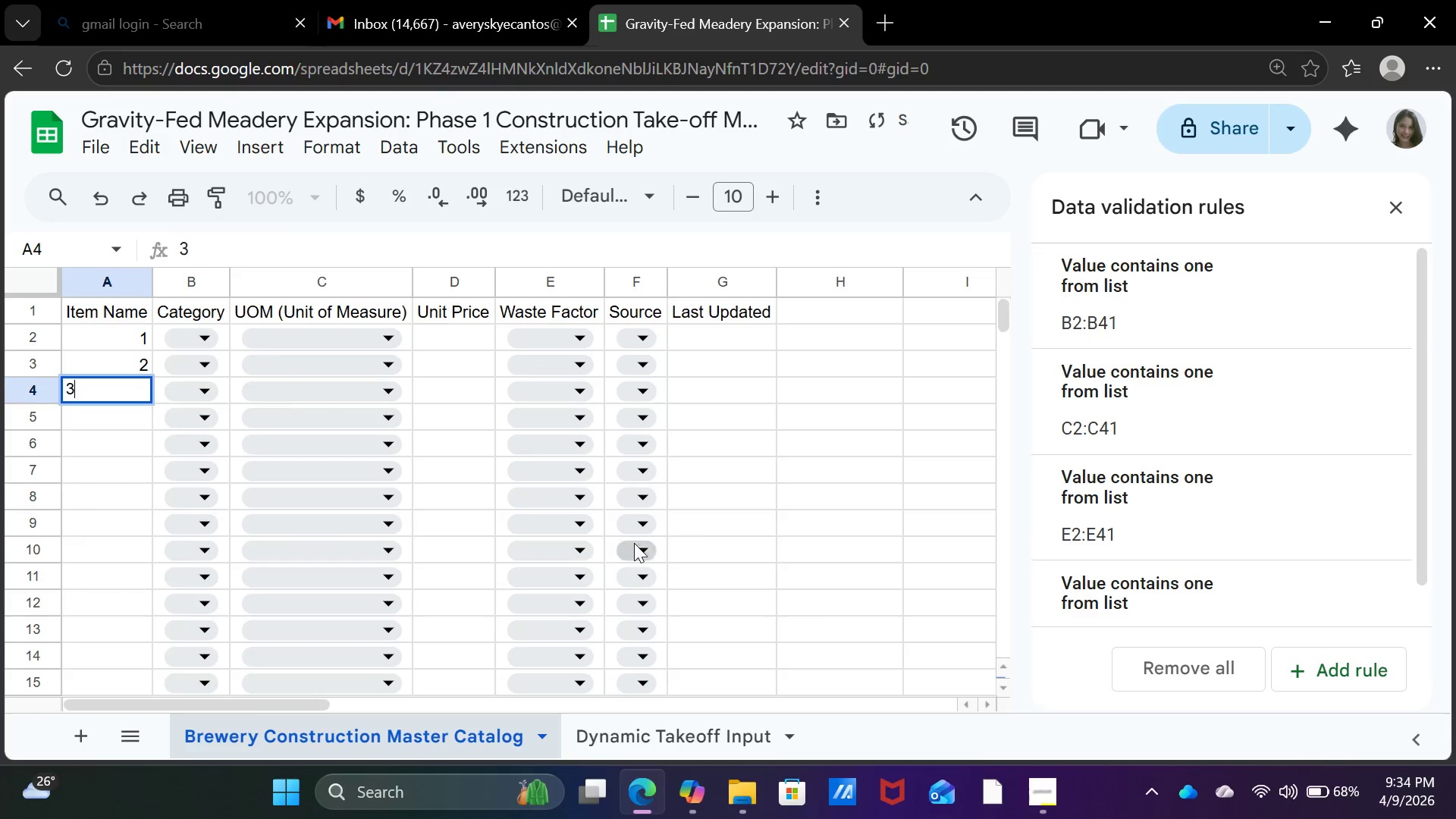 
left_click([746, 529])
 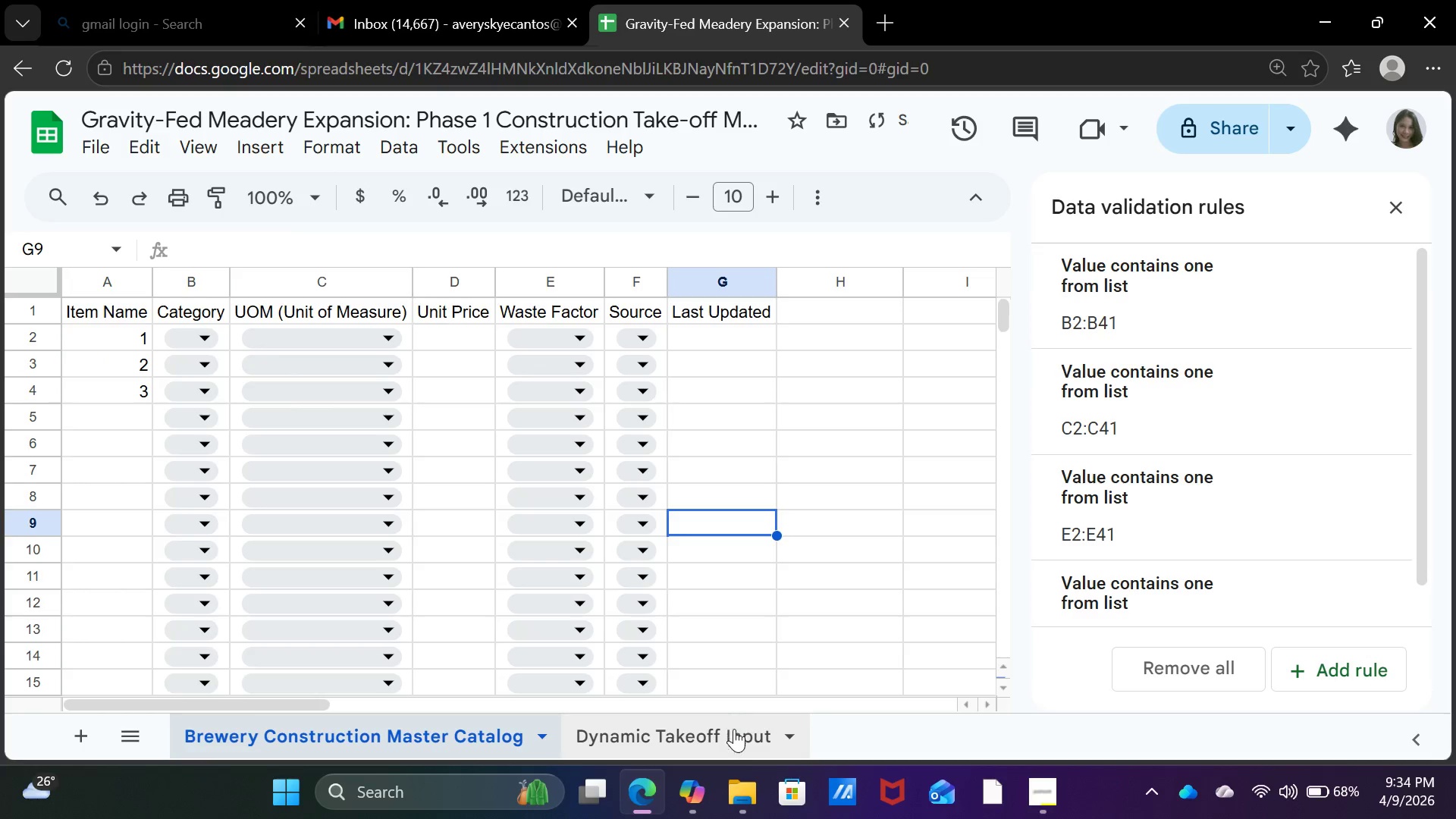 
left_click([734, 732])
 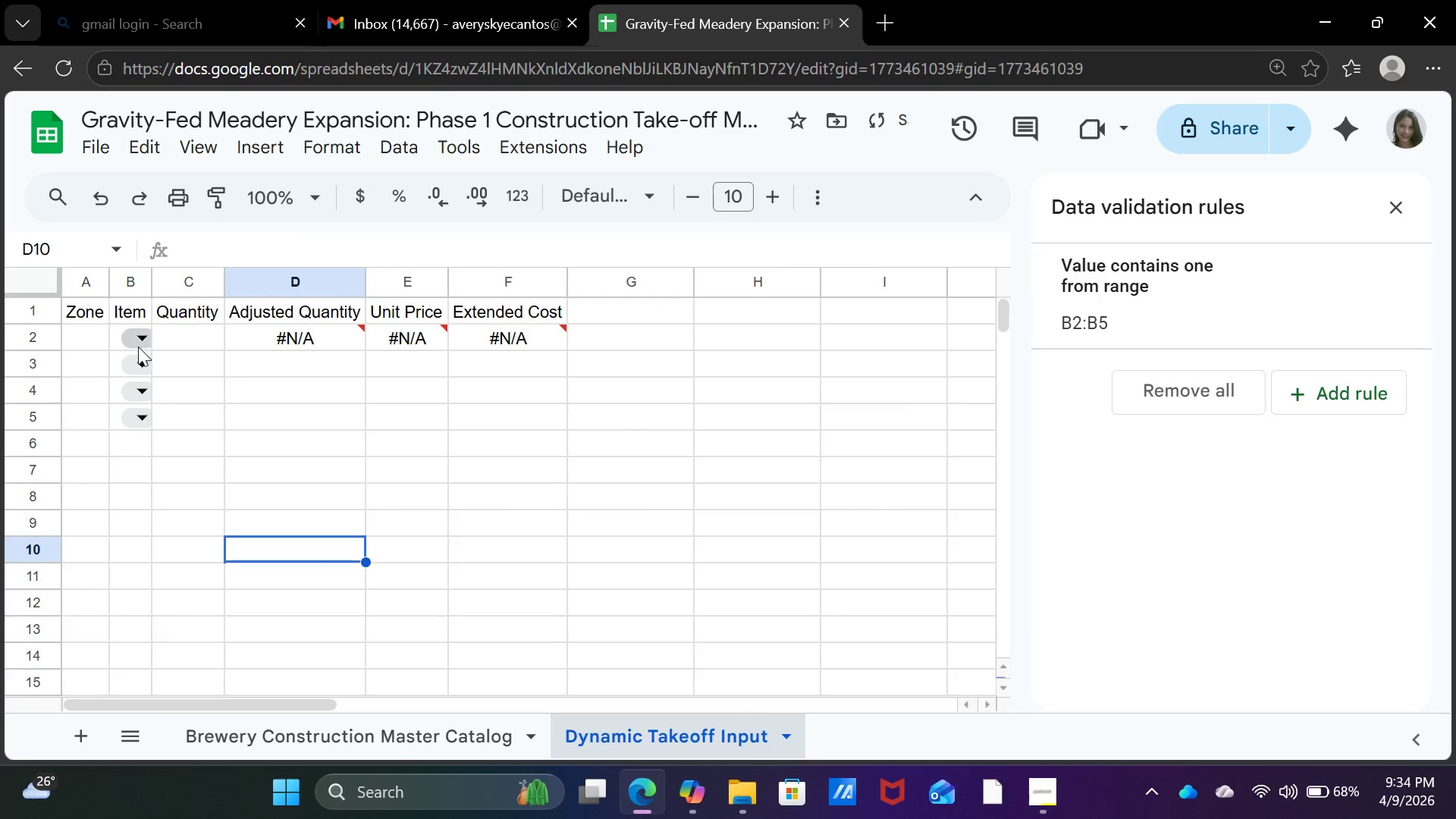 
left_click([140, 342])
 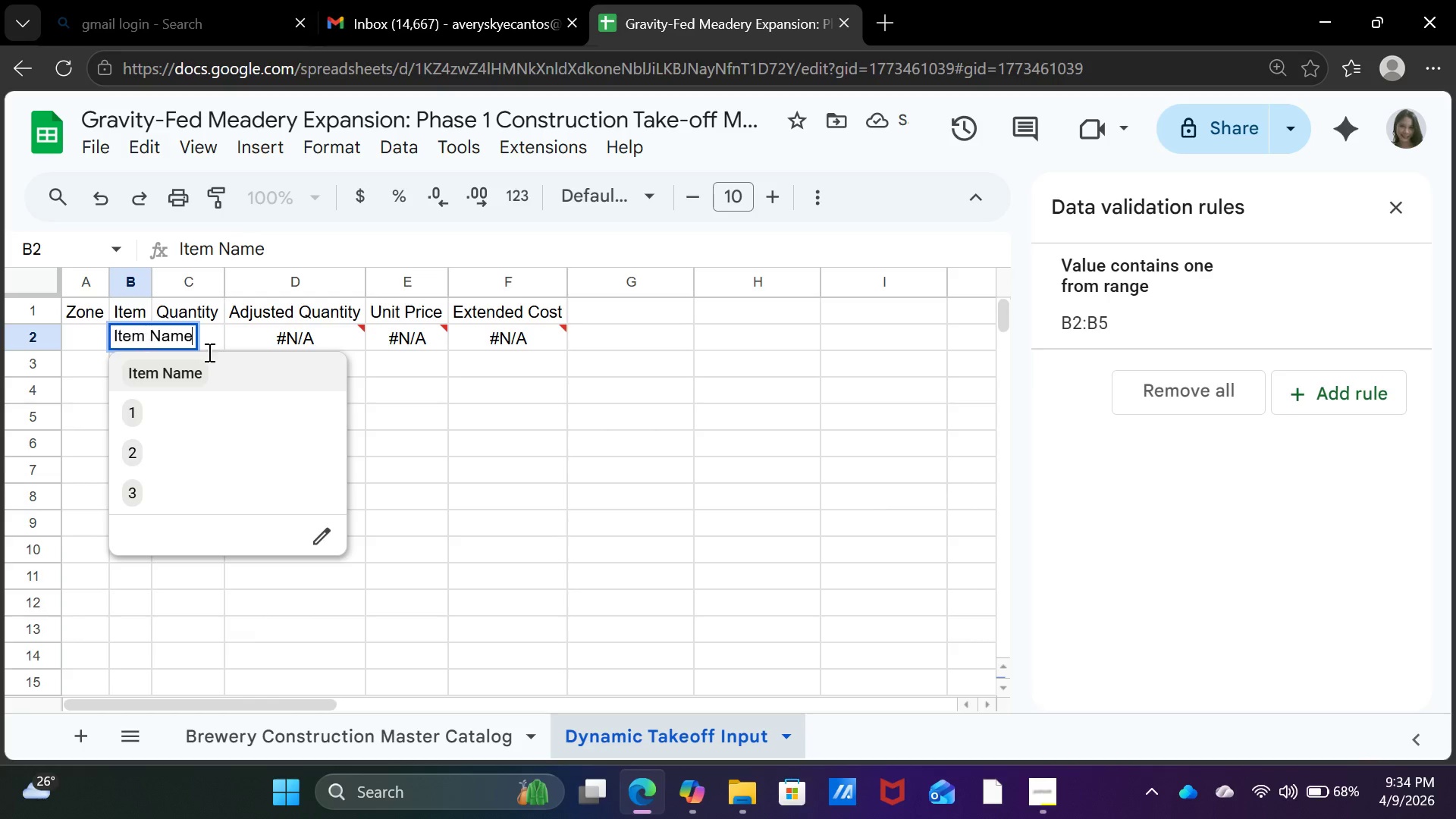 
left_click([435, 466])
 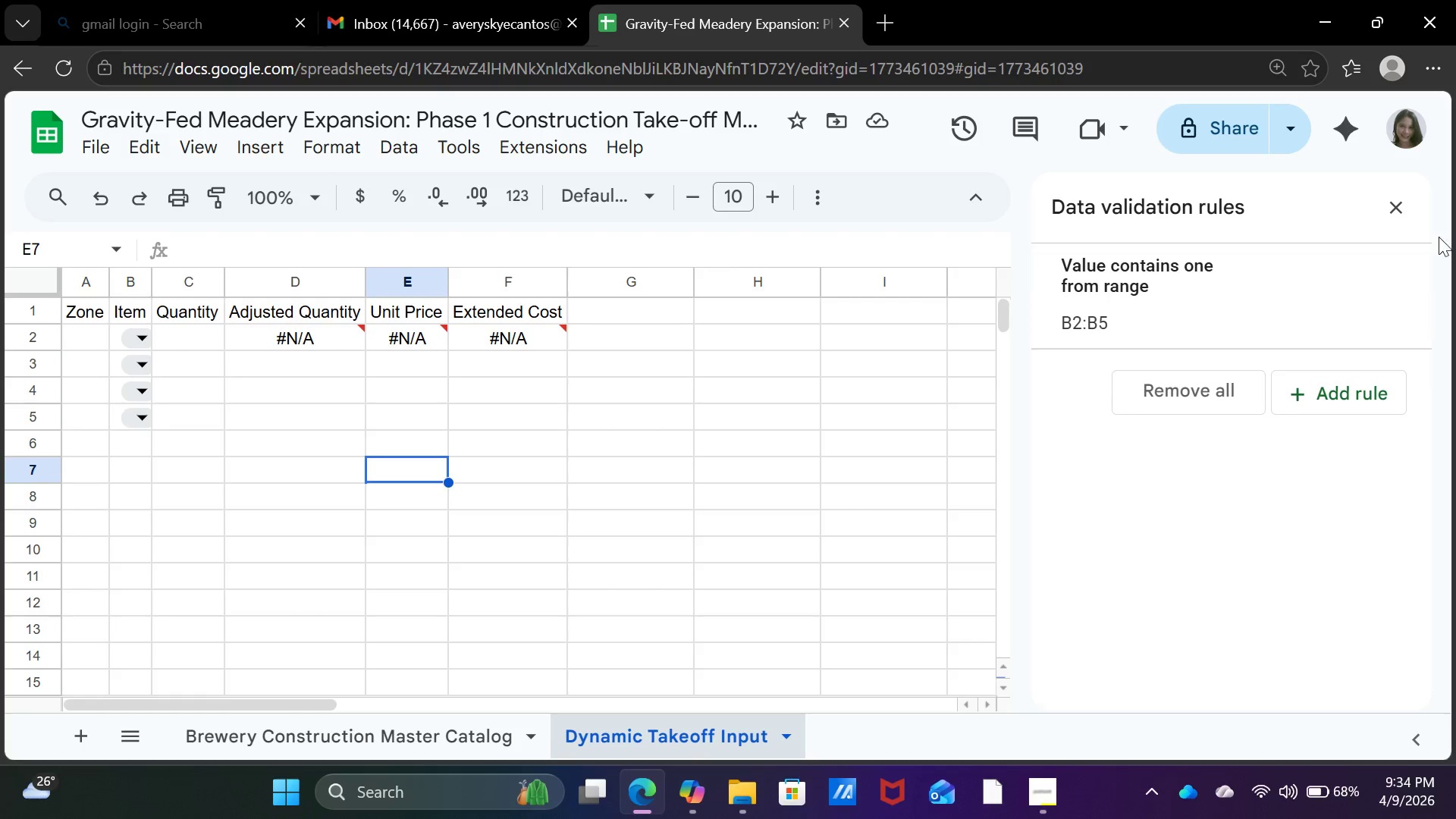 
left_click([1388, 209])
 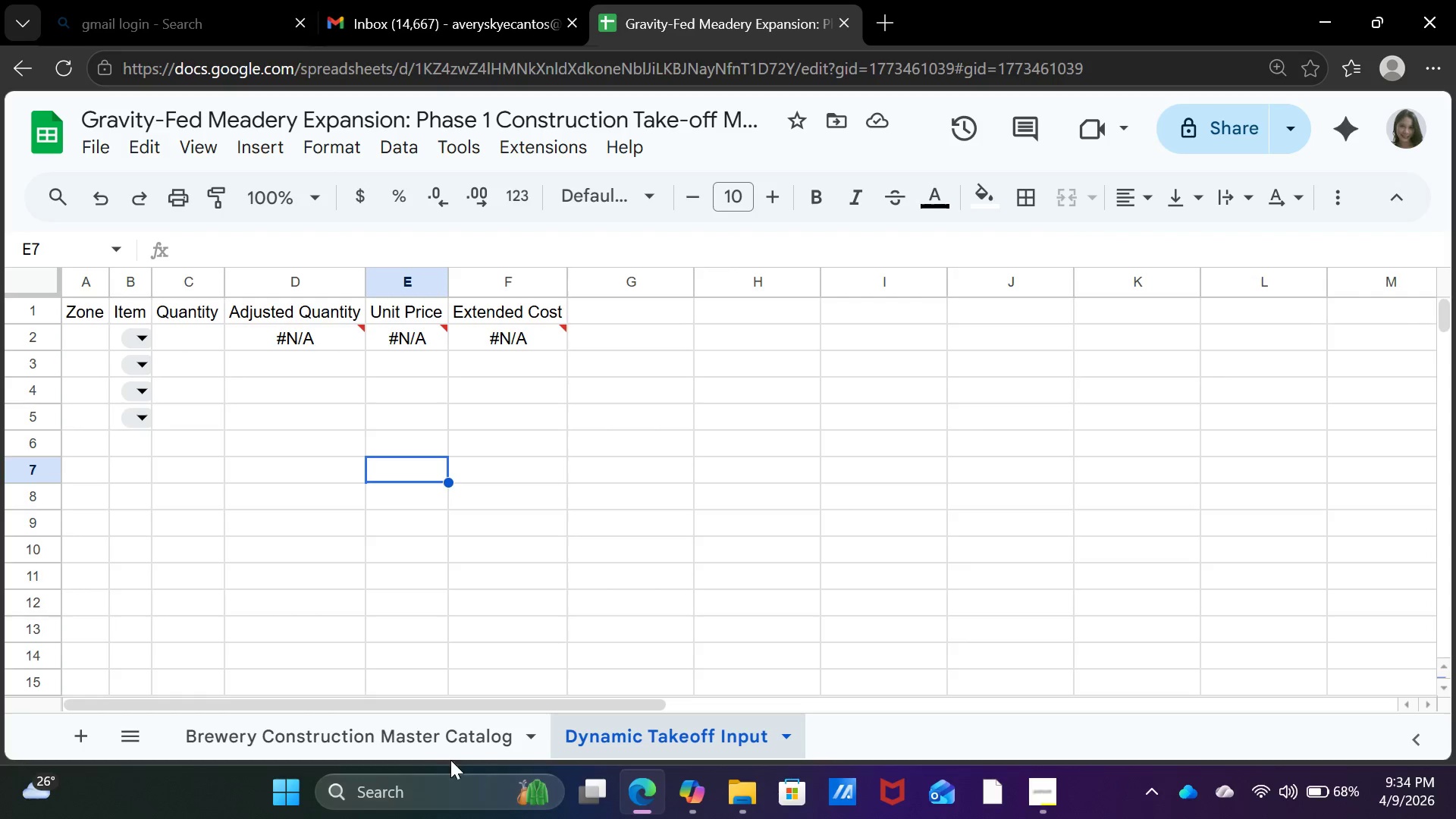 
left_click([437, 755])
 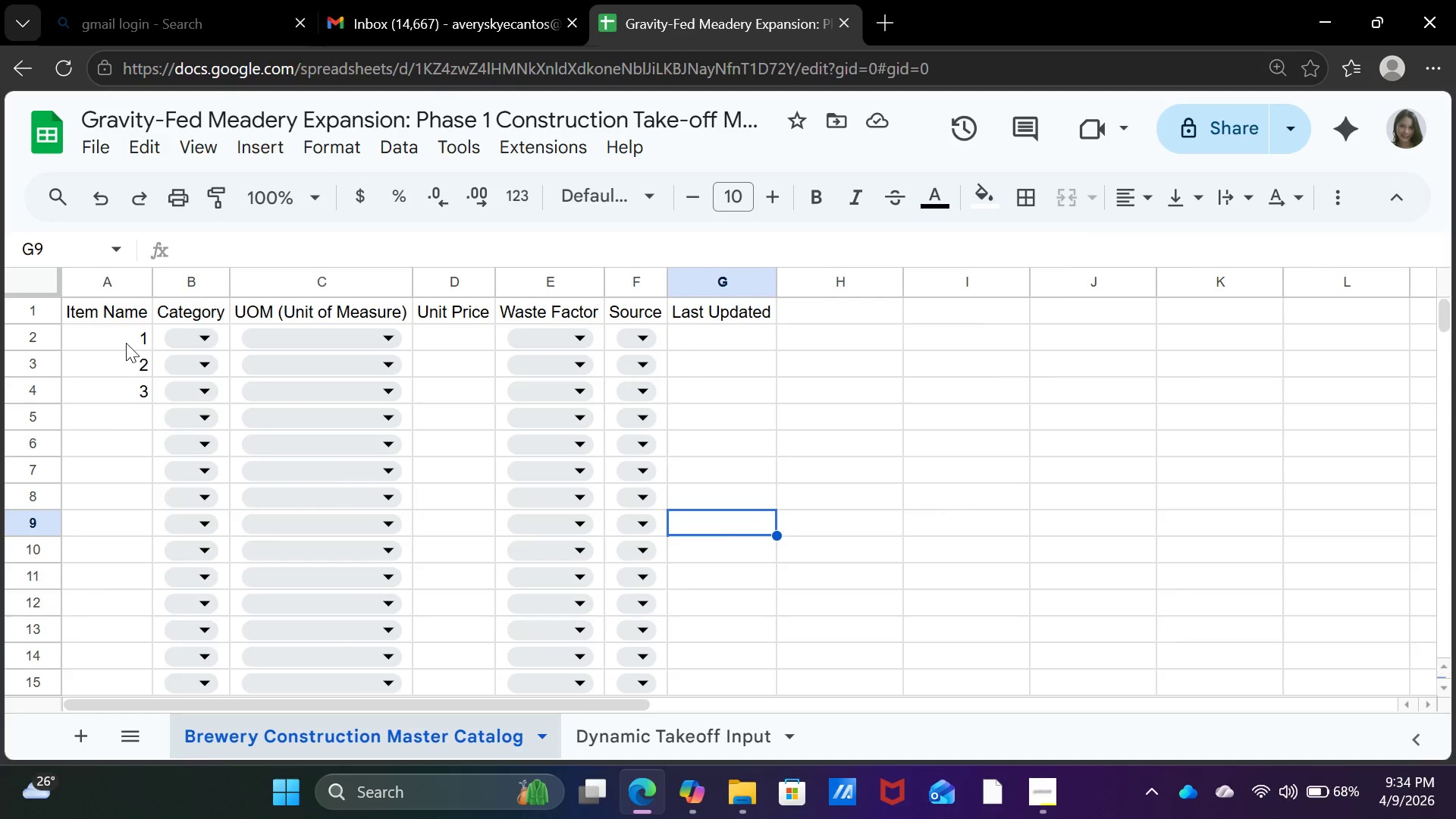 
left_click([126, 343])
 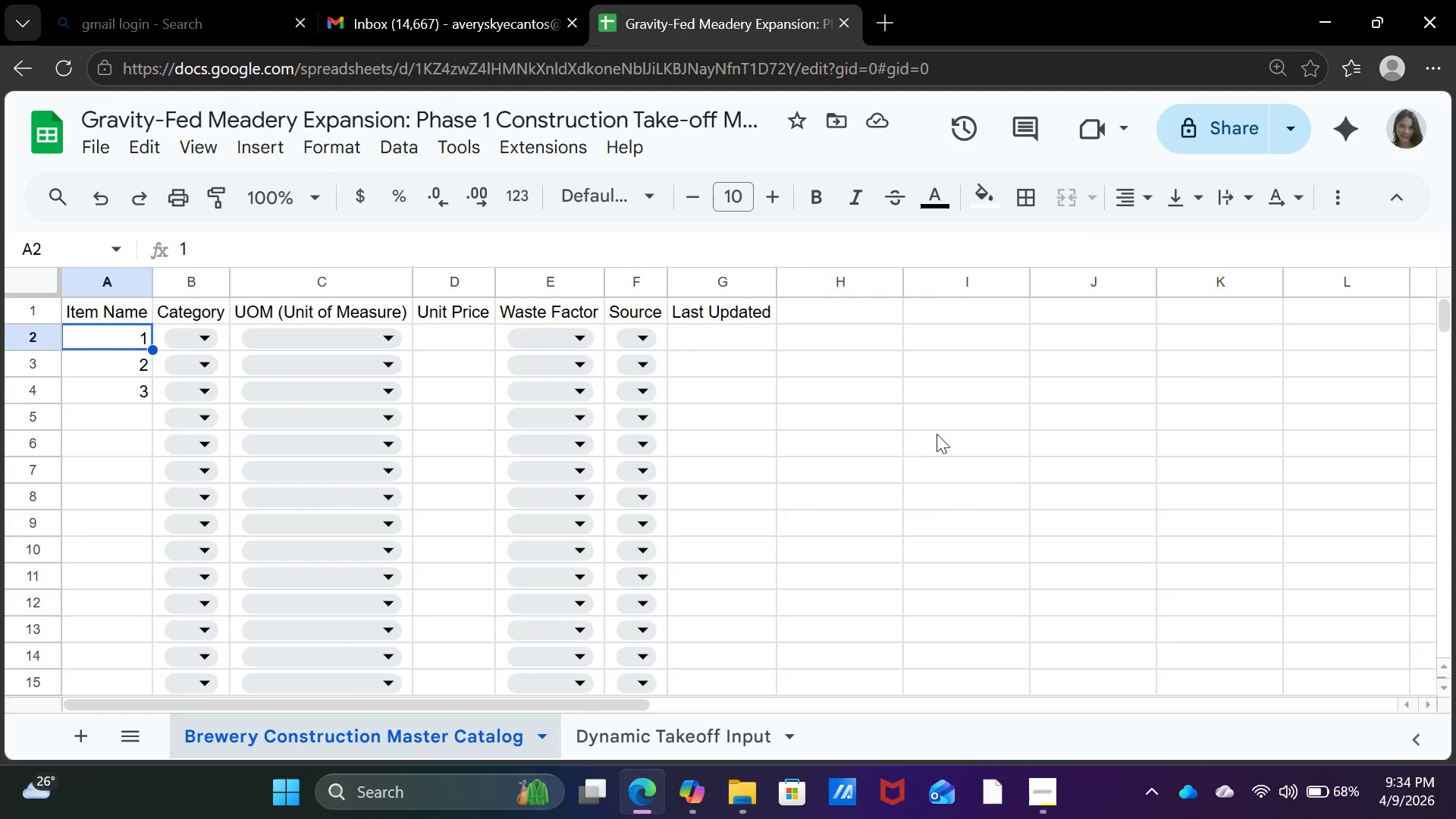 
left_click([937, 434])
 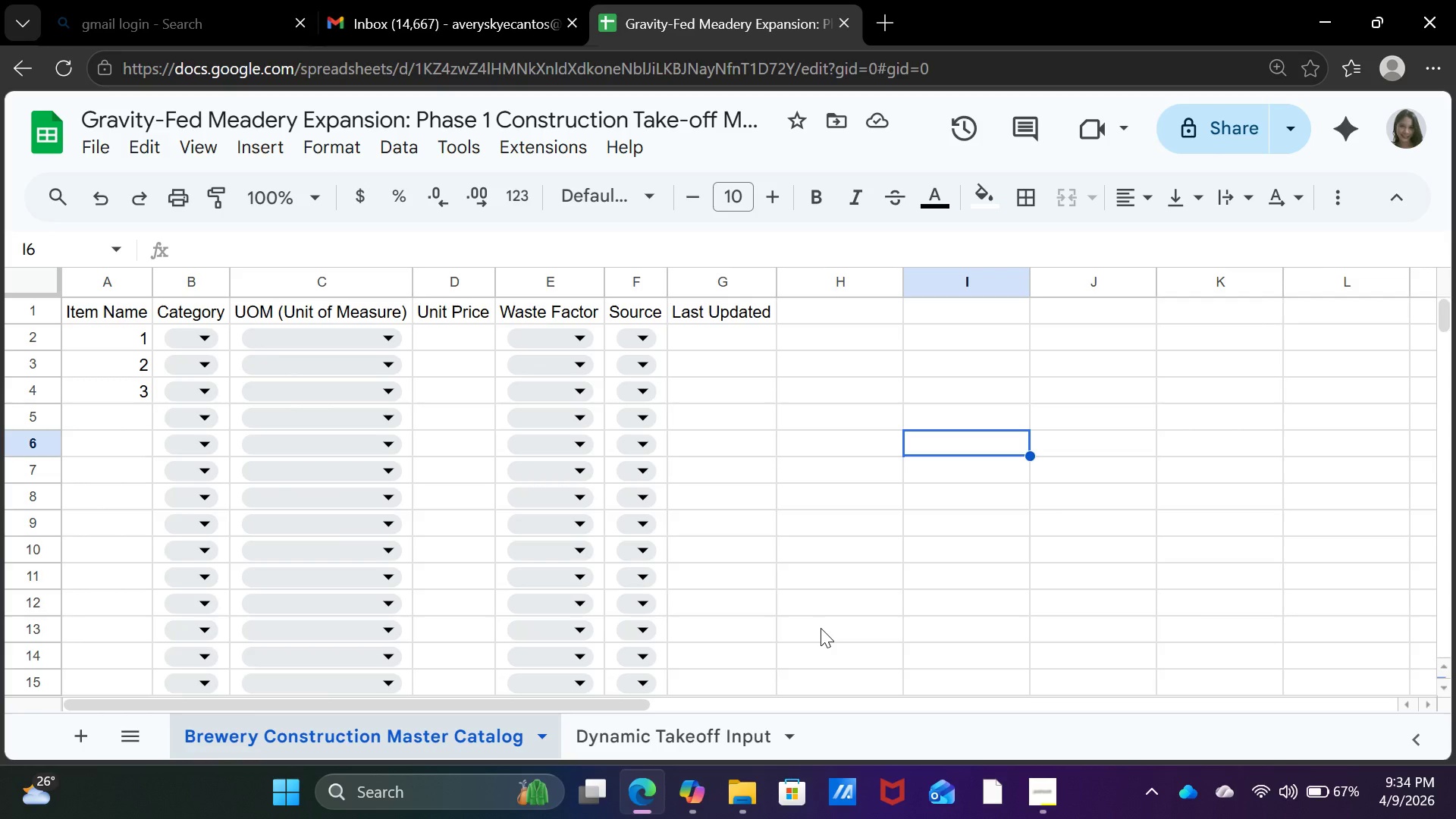 
wait(39.3)
 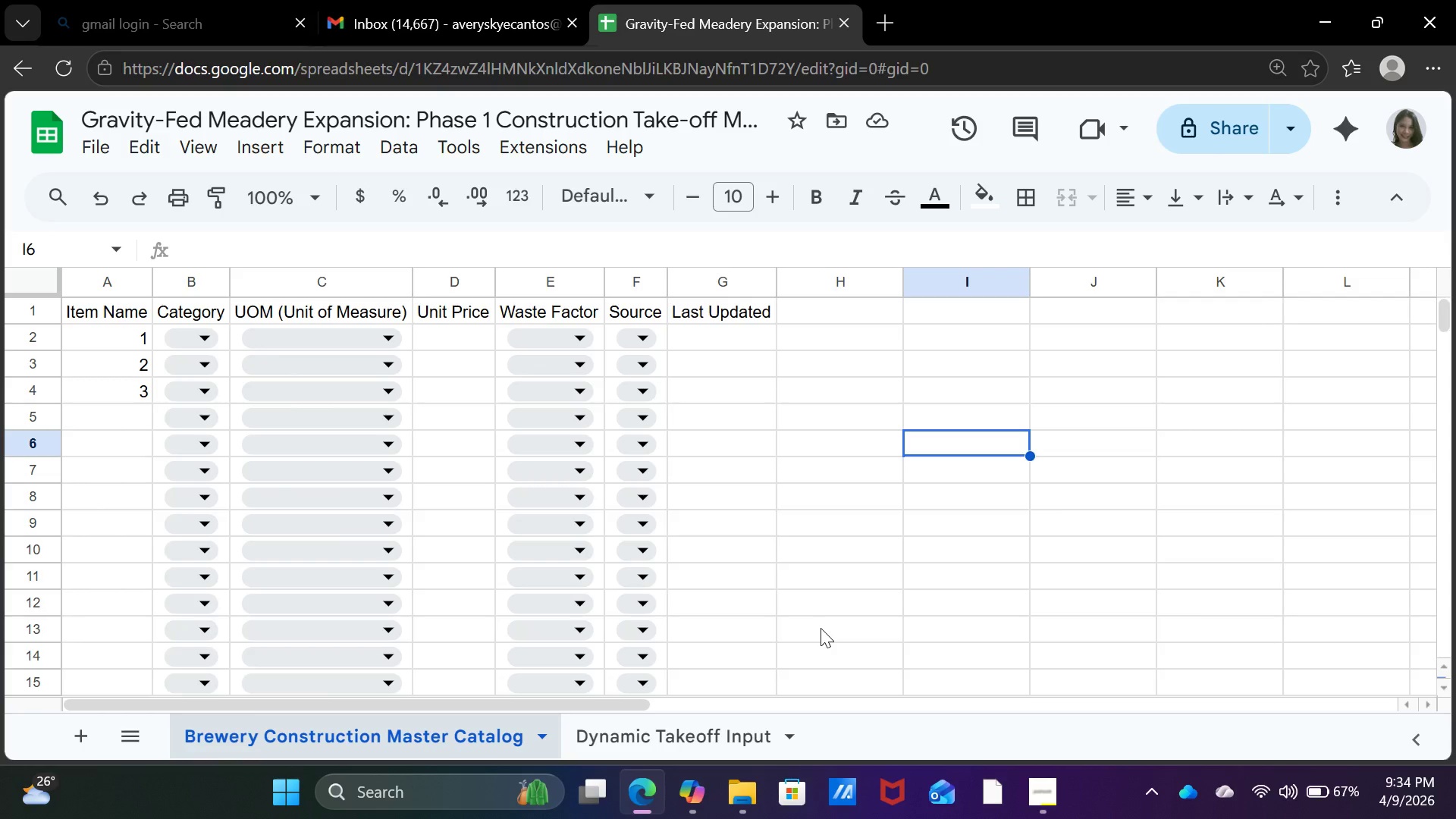 
left_click([111, 394])
 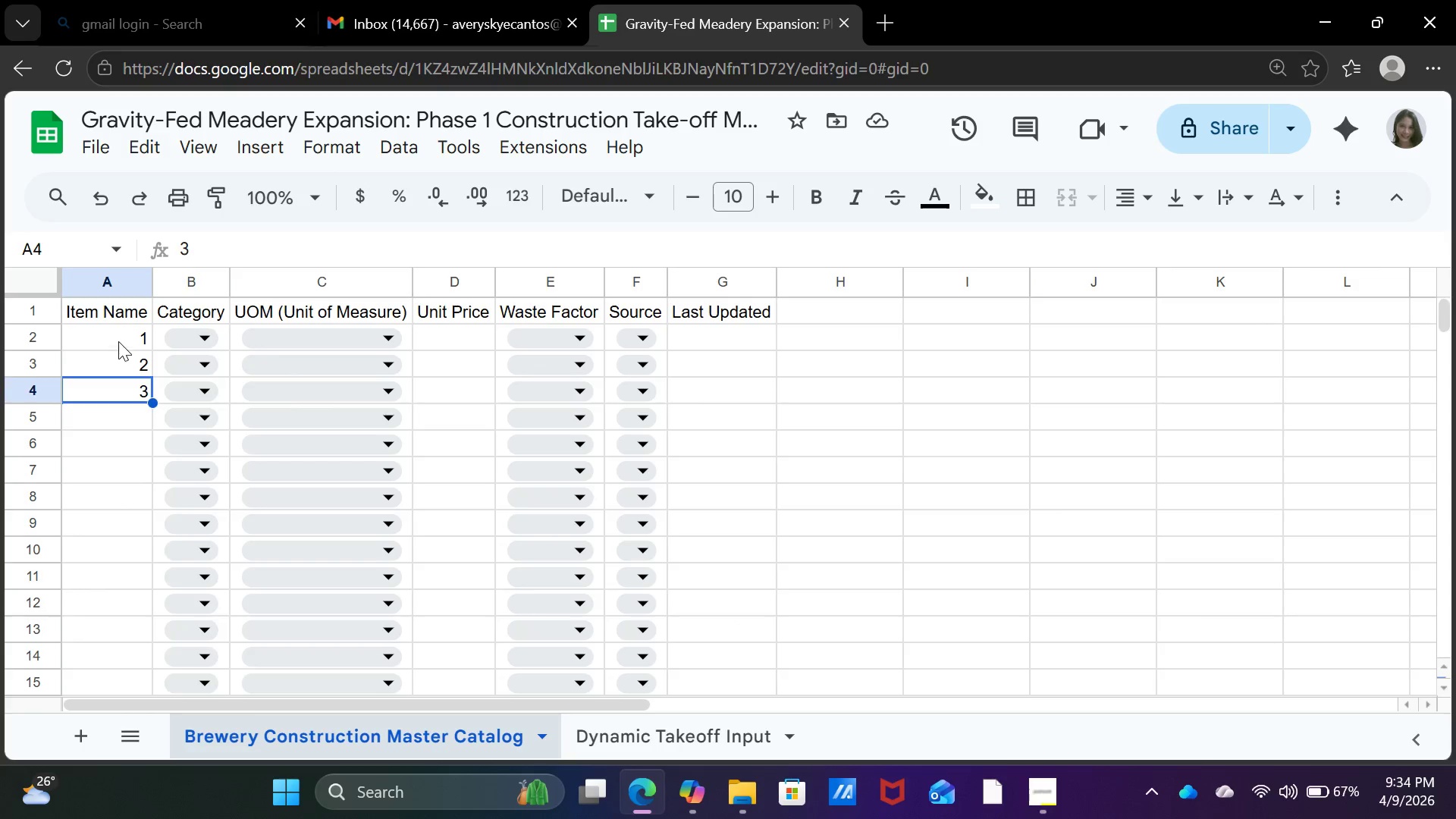 
left_click_drag(start_coordinate=[118, 341], to_coordinate=[122, 388])
 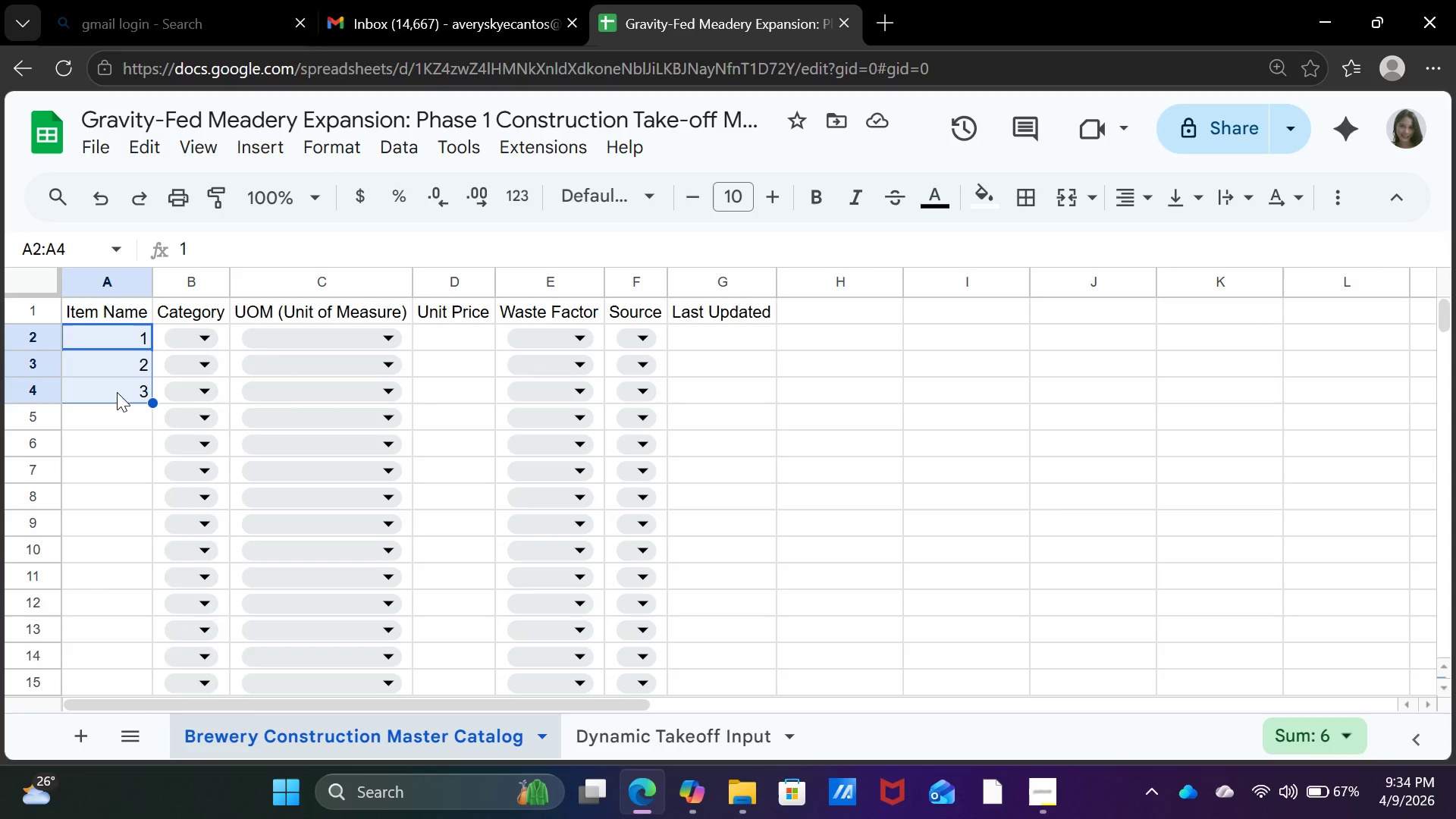 
key(Delete)
 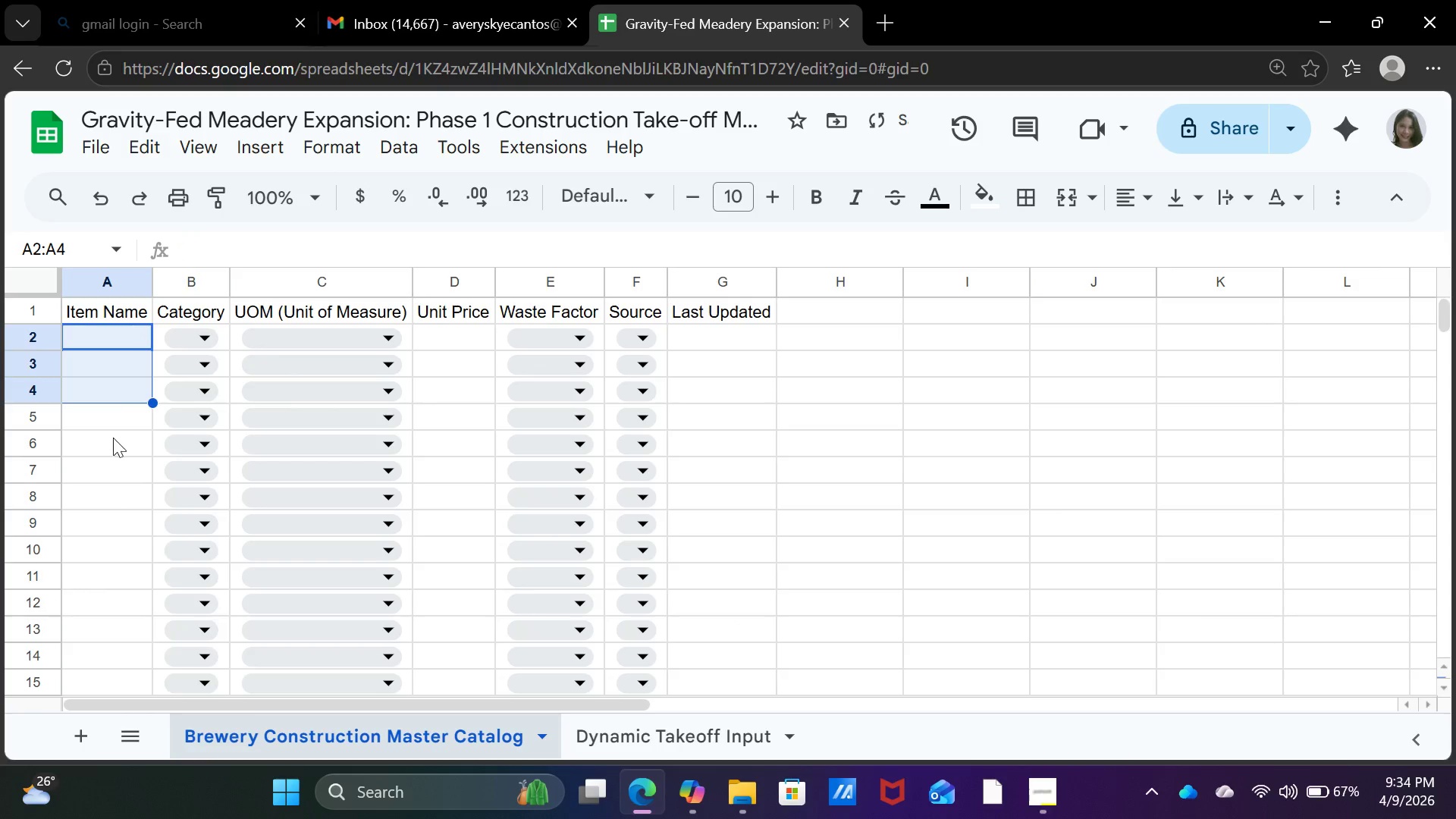 
left_click([114, 460])
 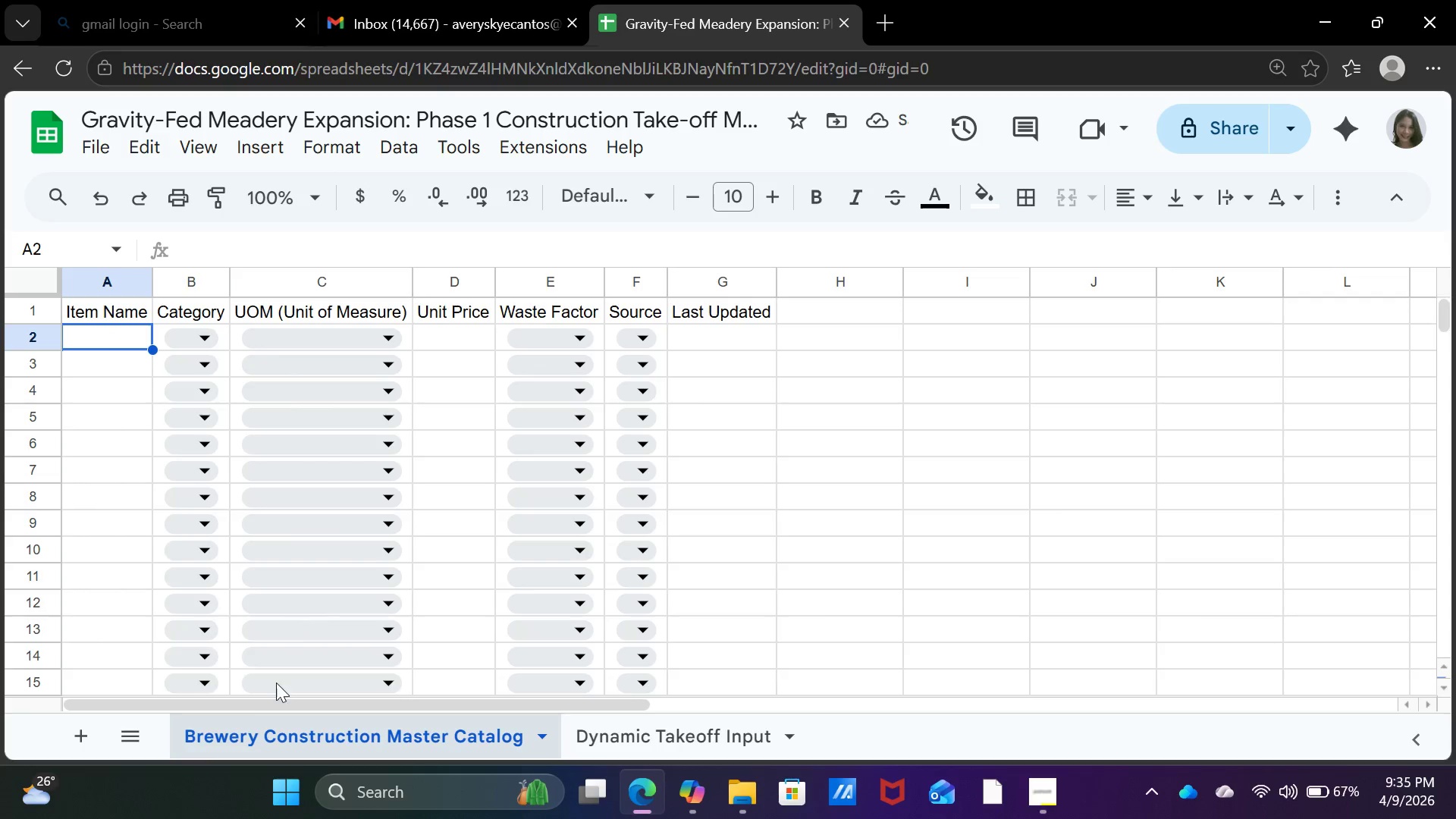 
left_click([1055, 797])